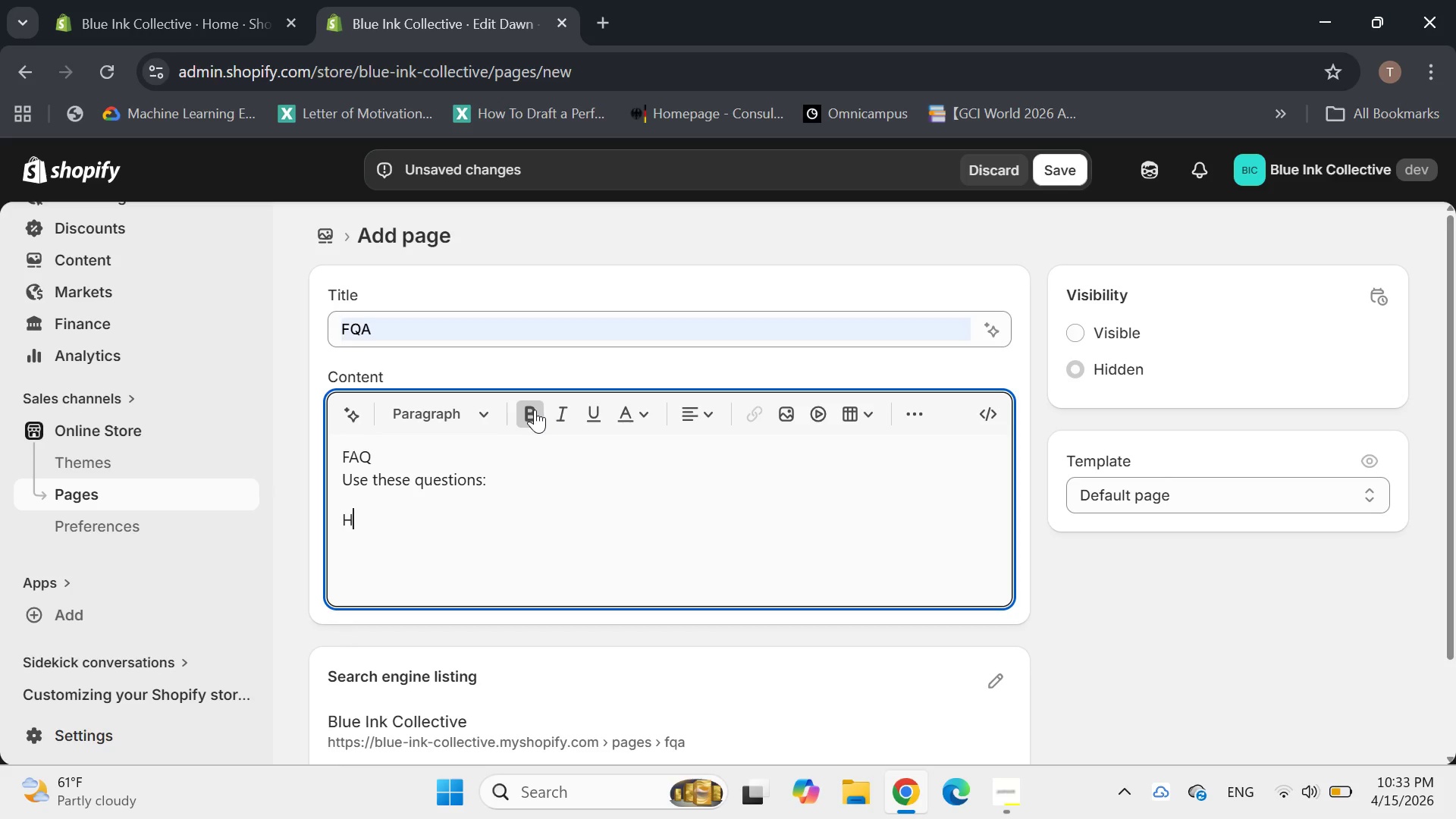 
key(Backspace)
type(ho)
key(Backspace)
 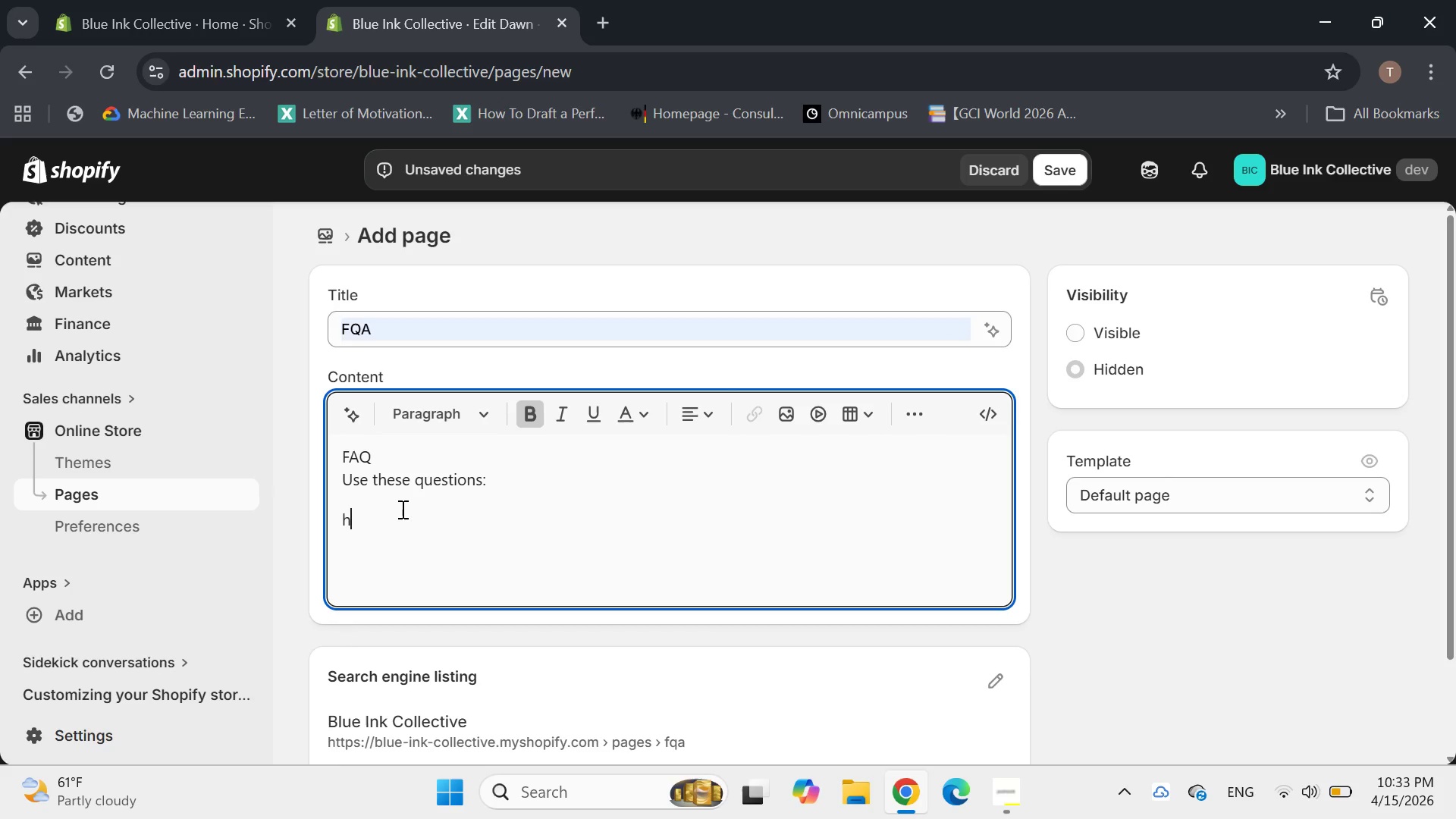 
key(Backspace)
 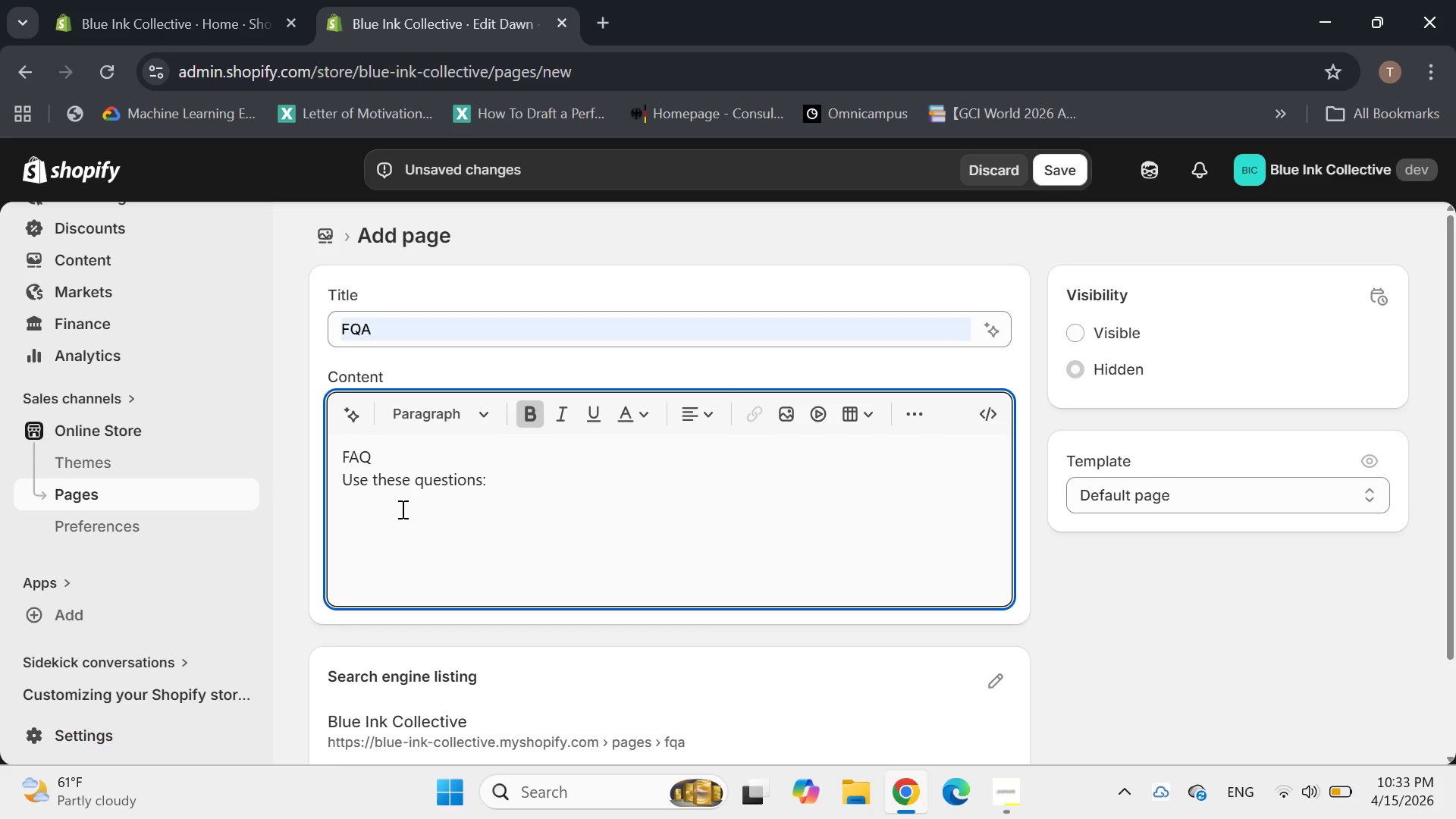 
key(Shift+H)
 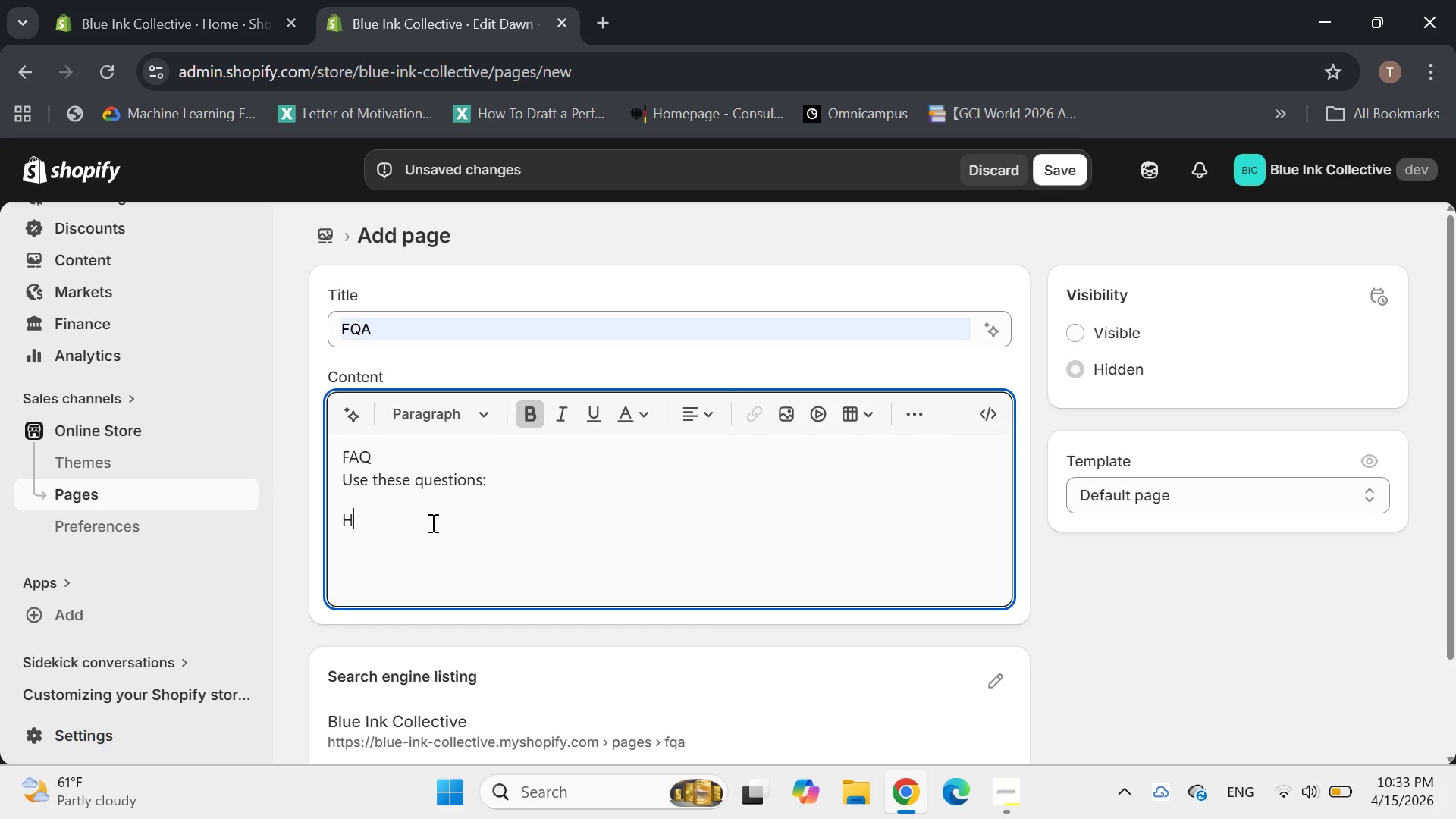 
left_click([434, 523])
 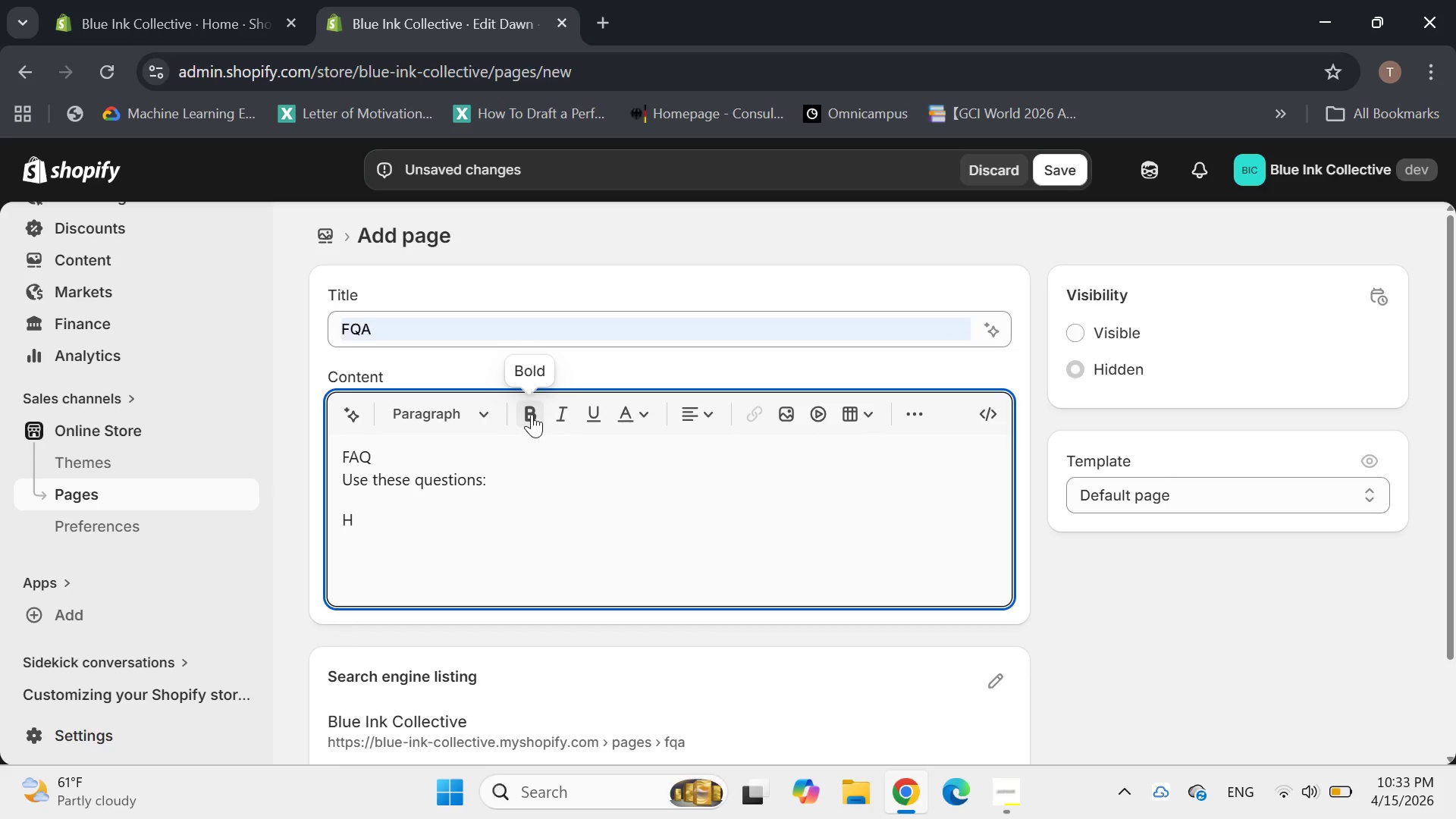 
left_click([534, 413])
 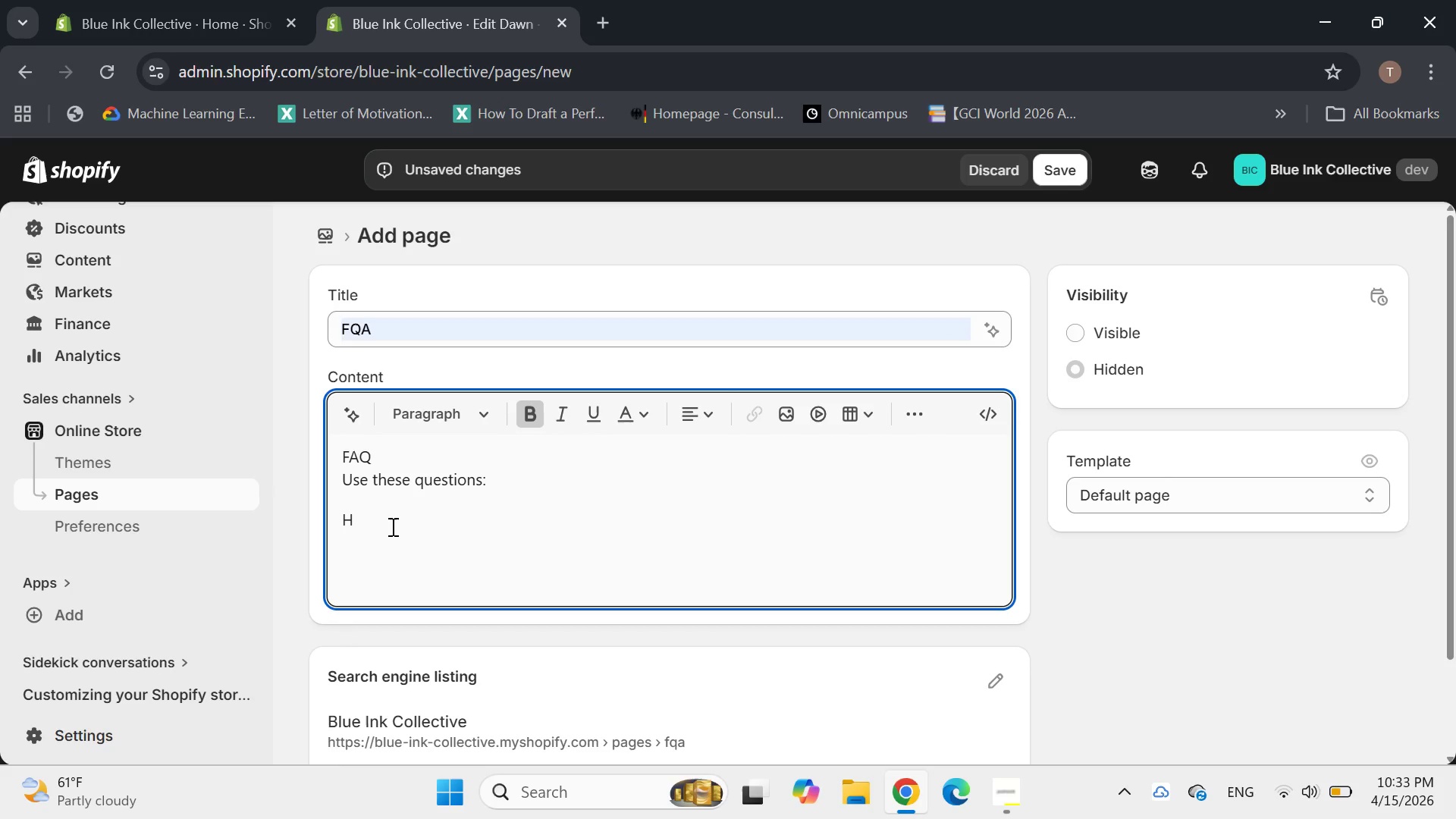 
left_click([387, 526])
 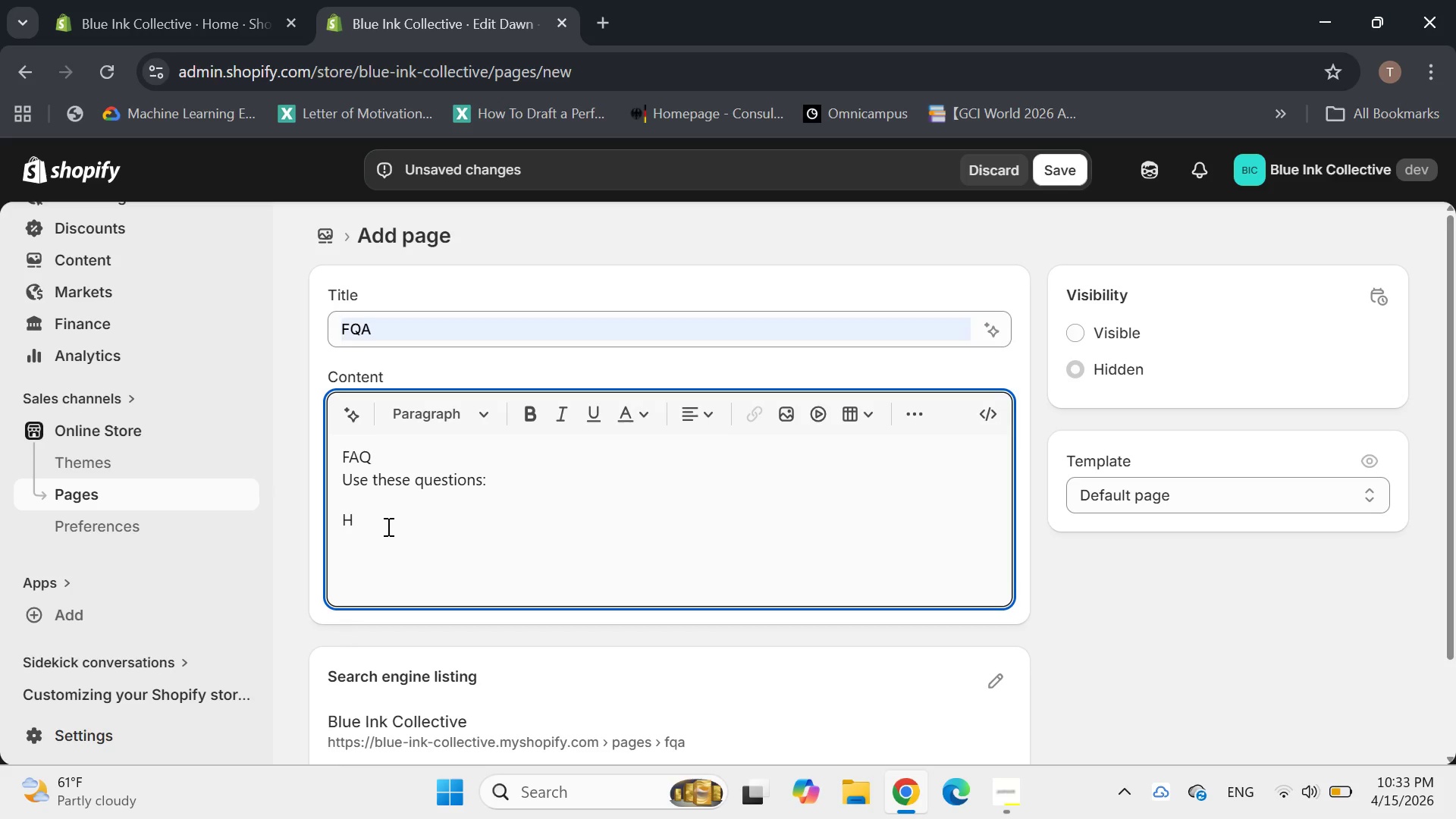 
key(Backspace)
 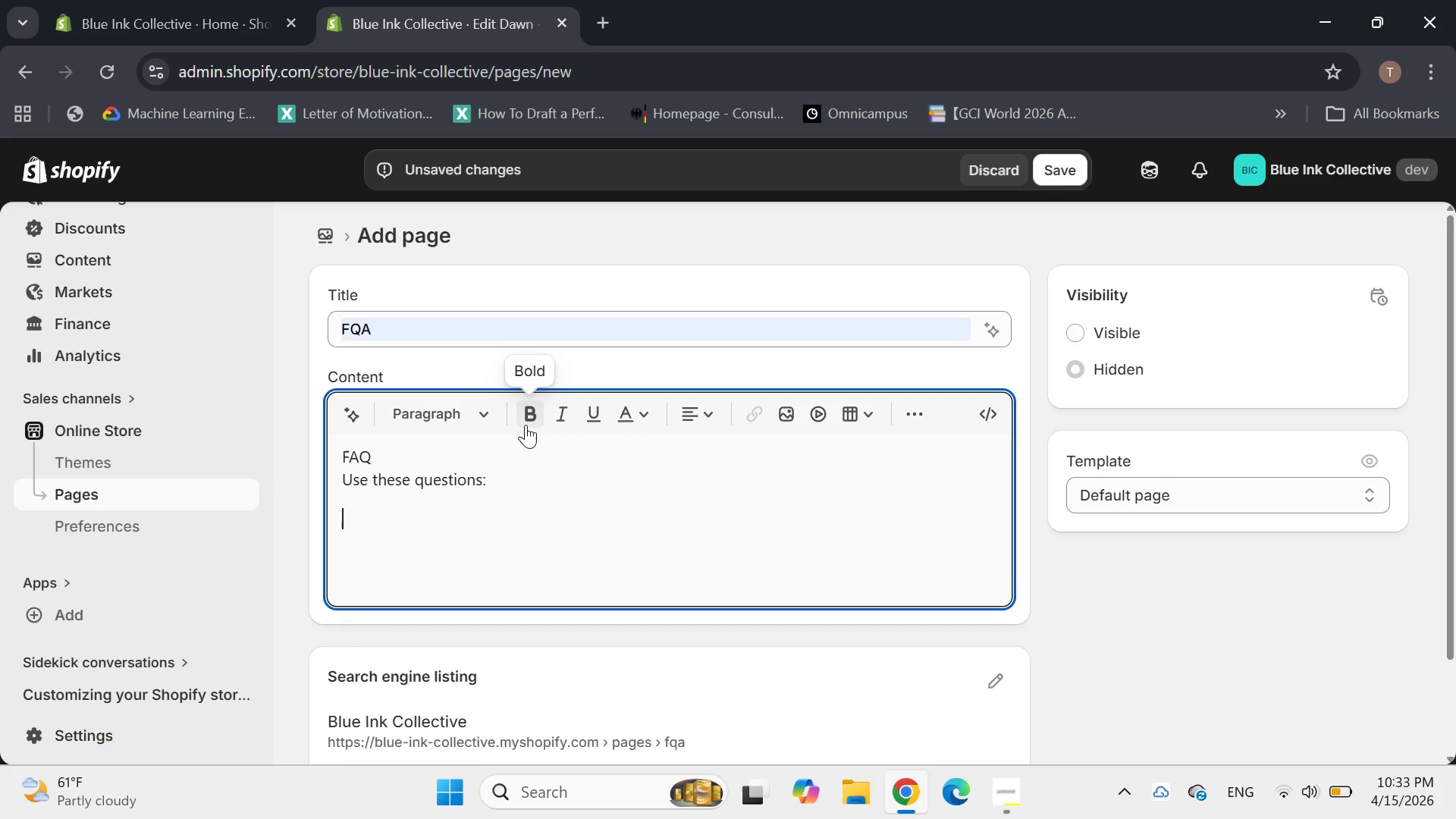 
left_click([538, 414])
 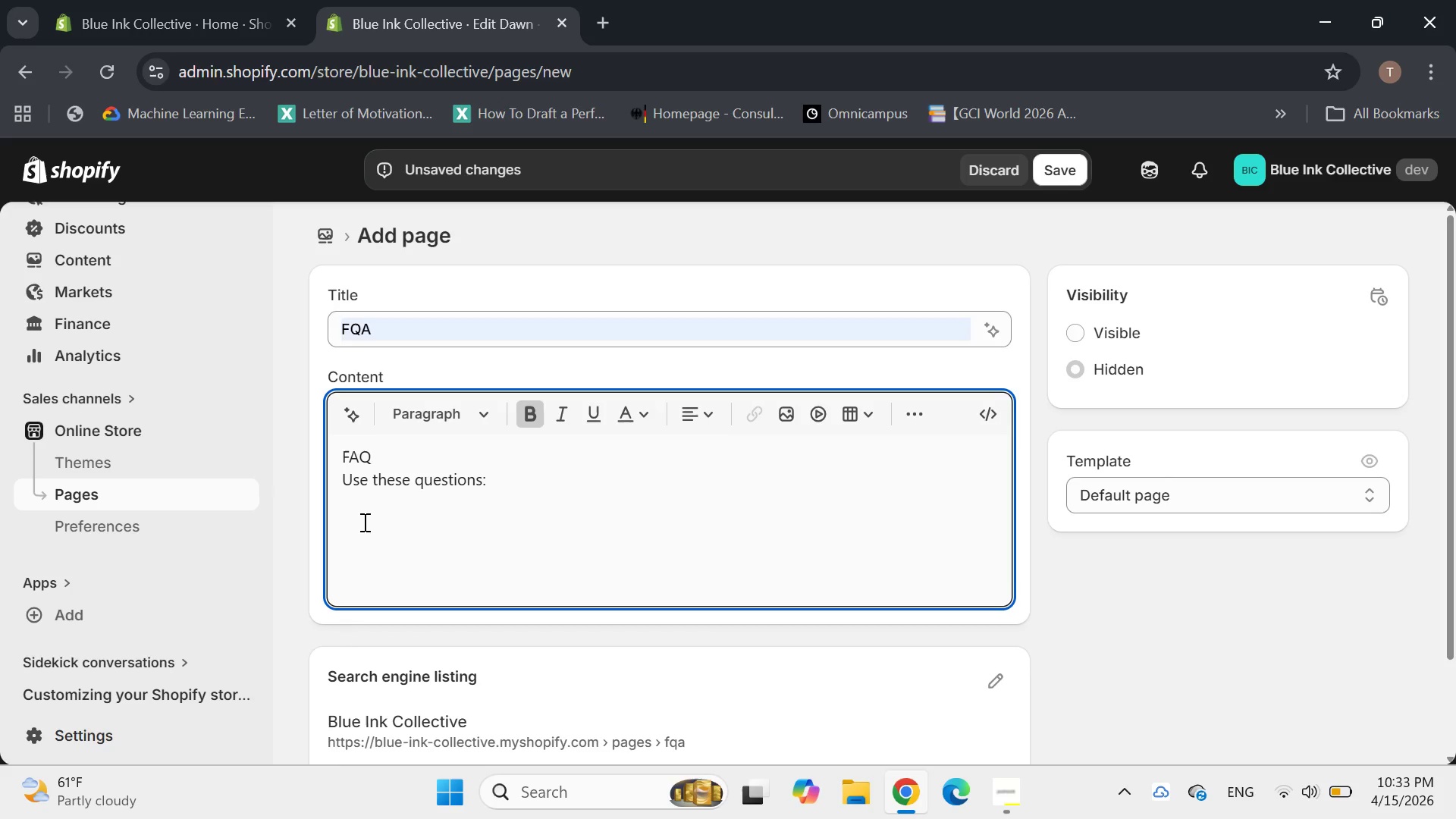 
left_click([351, 520])
 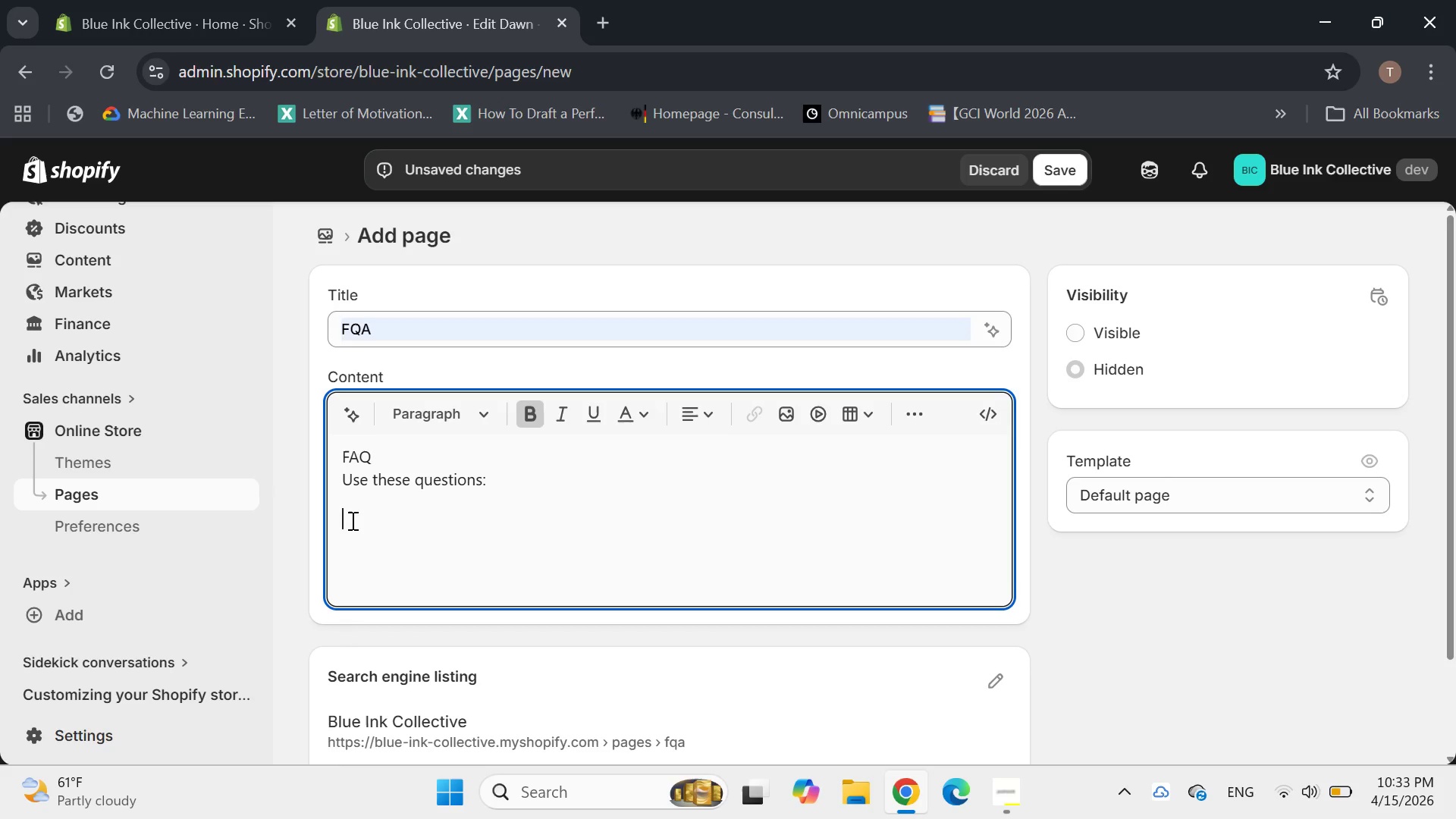 
type(h)
key(Backspace)
type(How are the kit delivered?)
 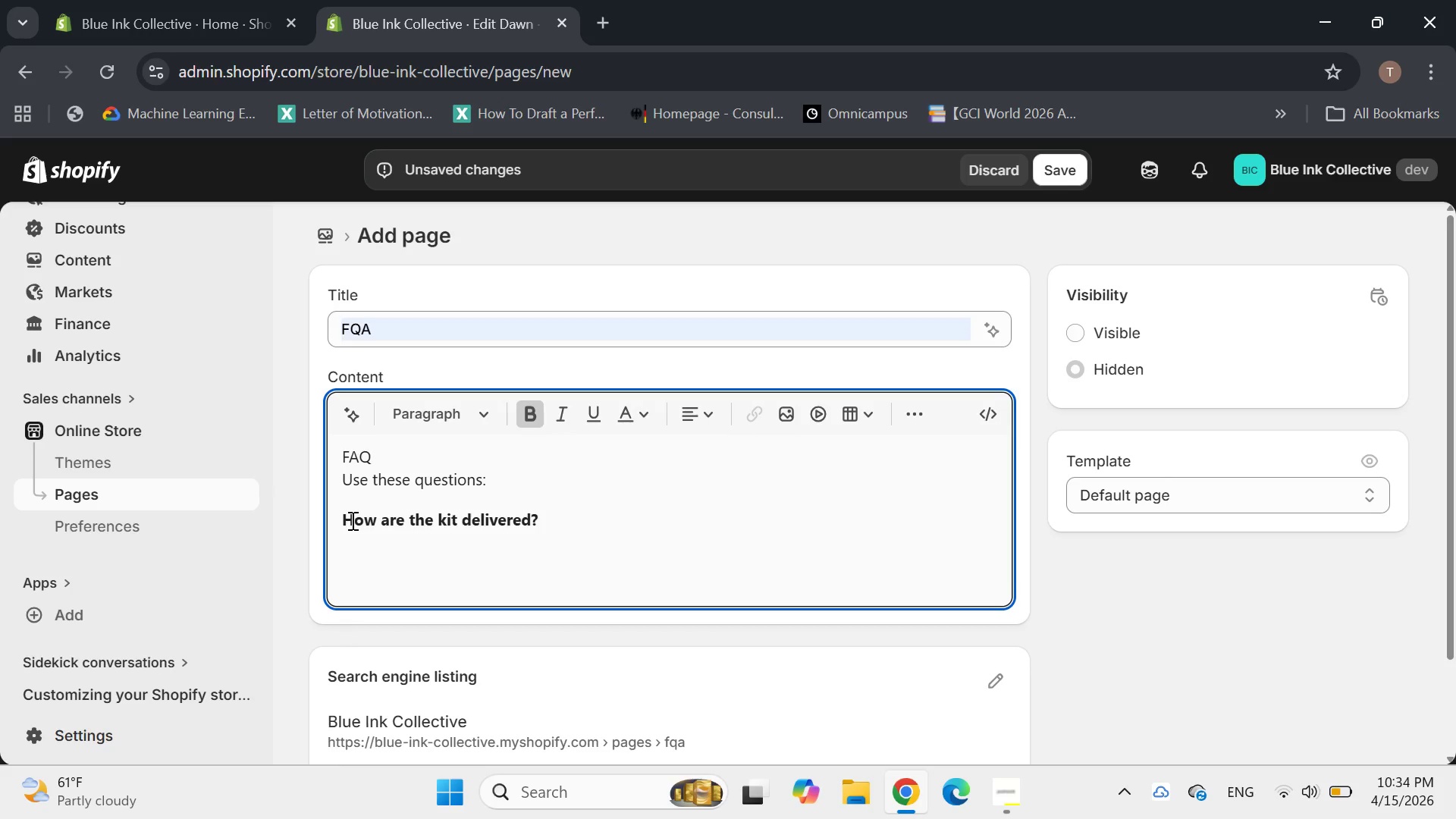 
key(Enter)
 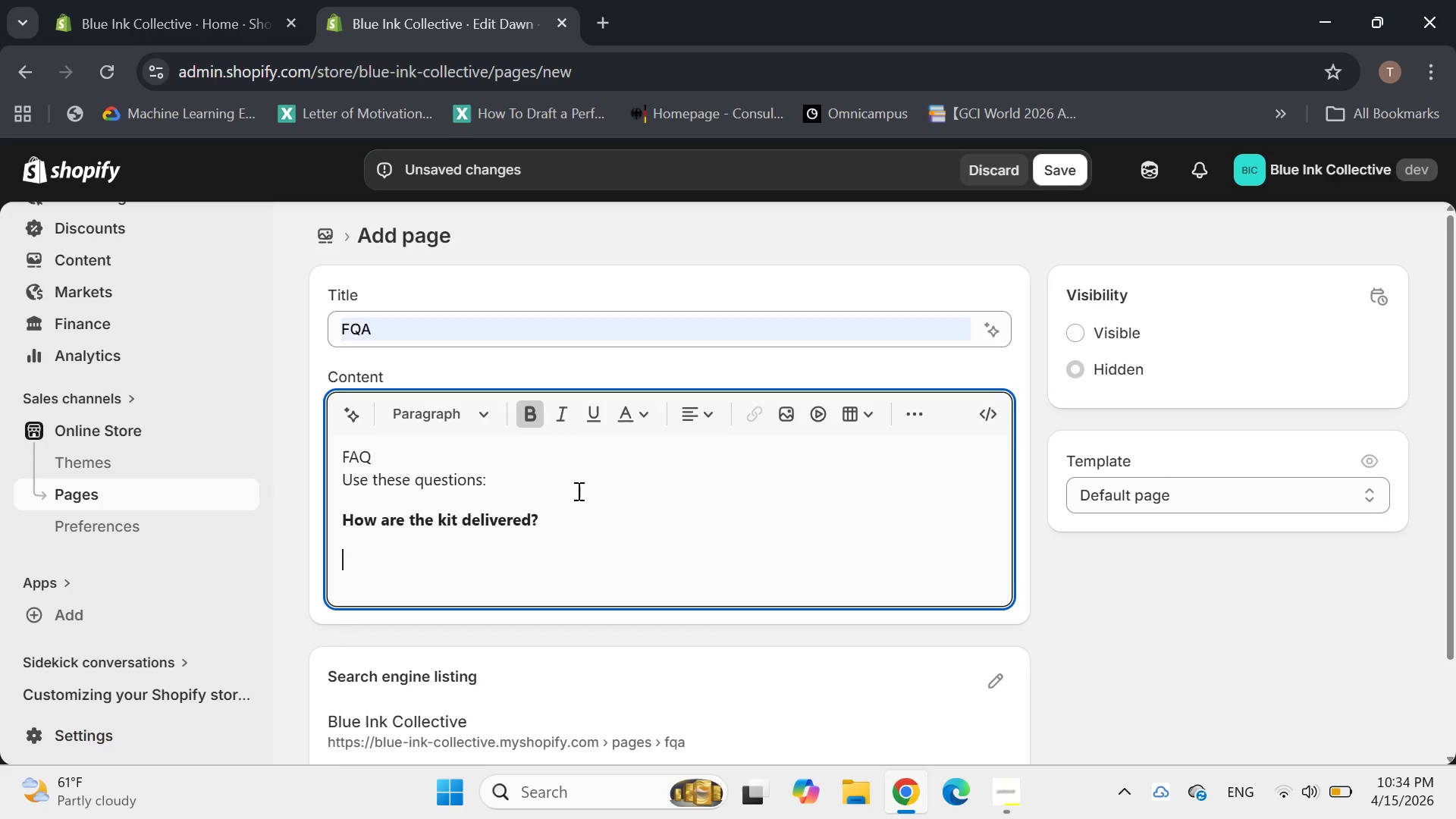 
type(Do these kits create a lawyer-client relationship?)
 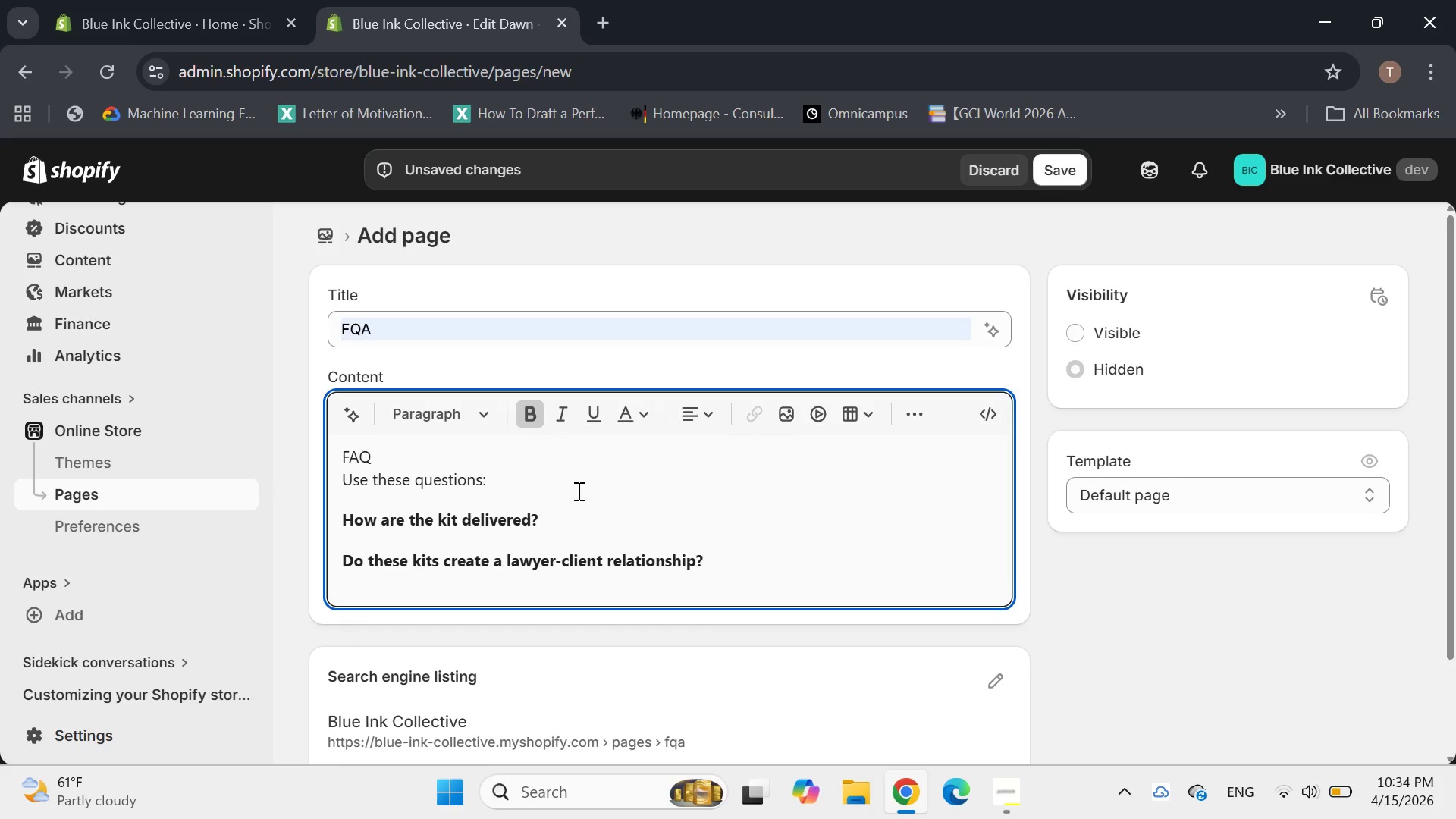 
key(Enter)
 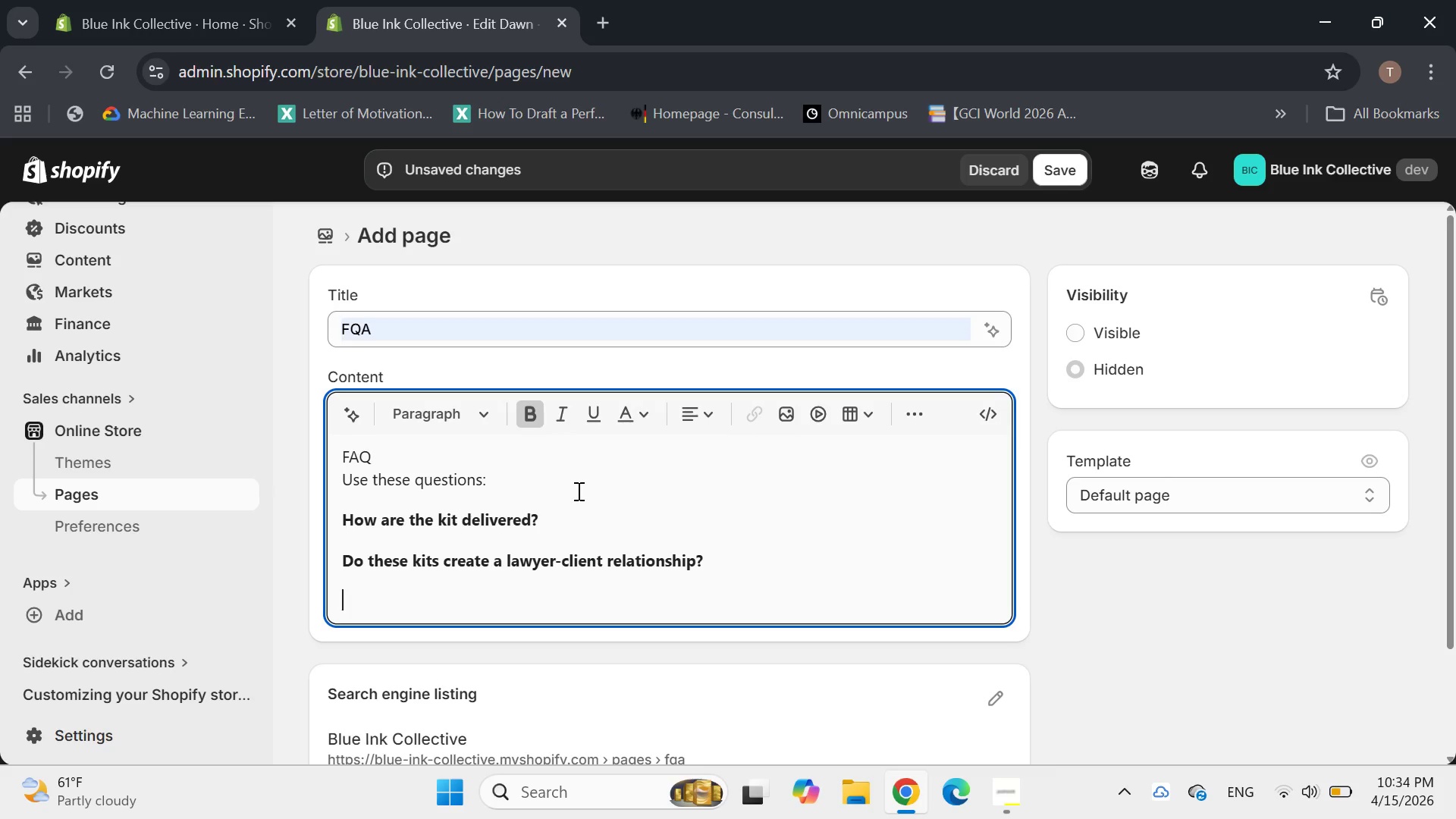 
type(can i get a refund after download?)
 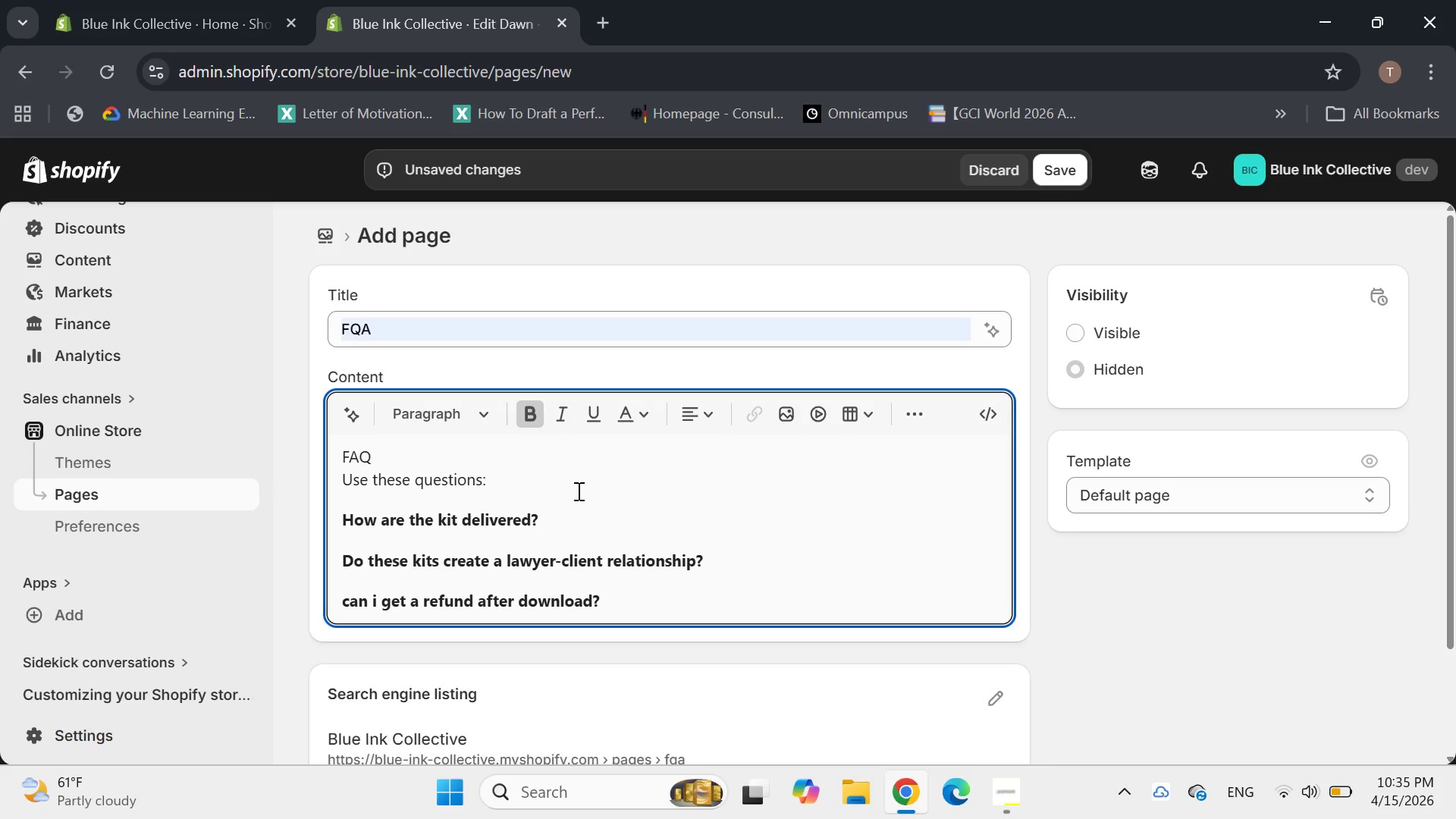 
 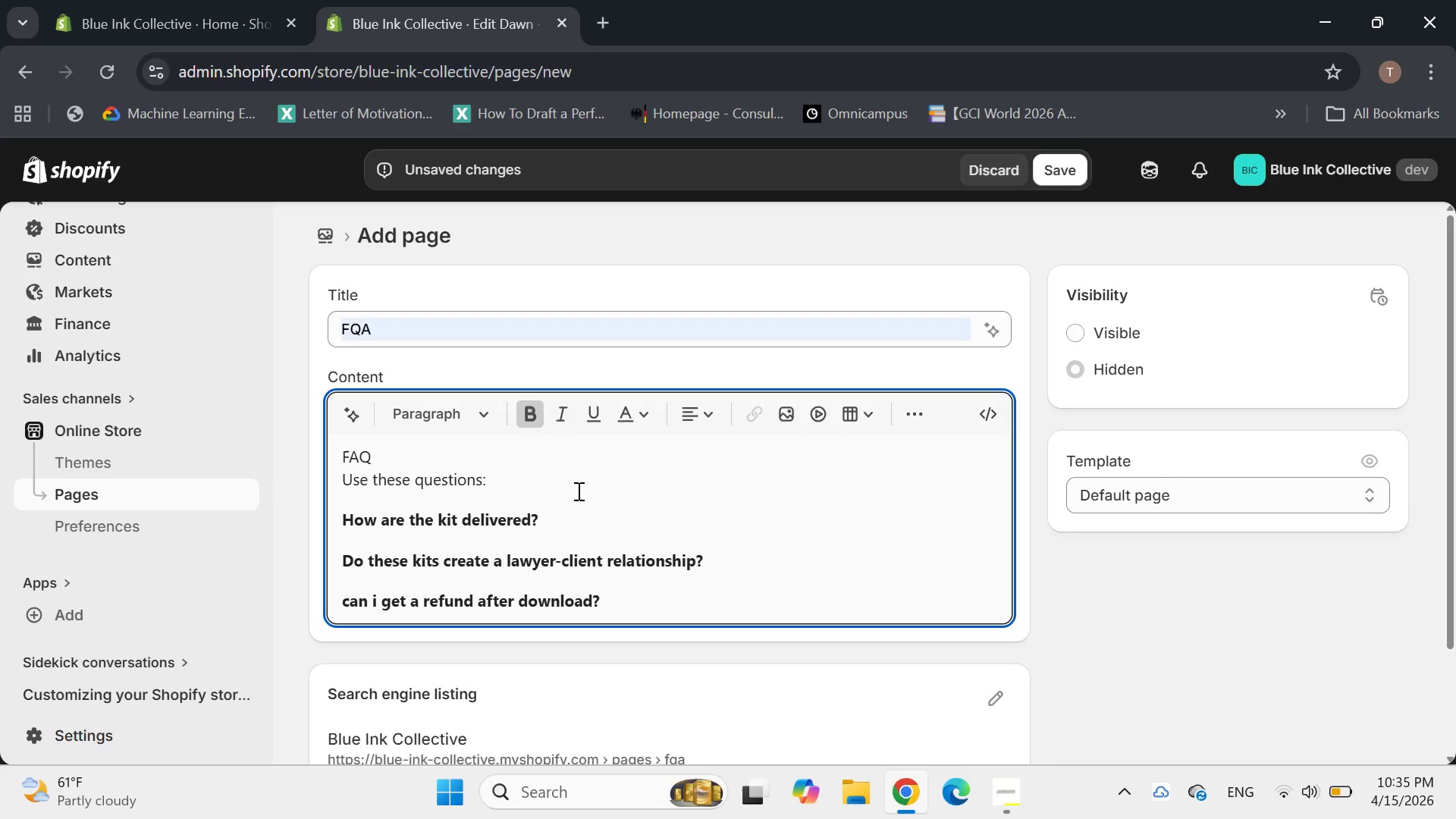 
key(Enter)
 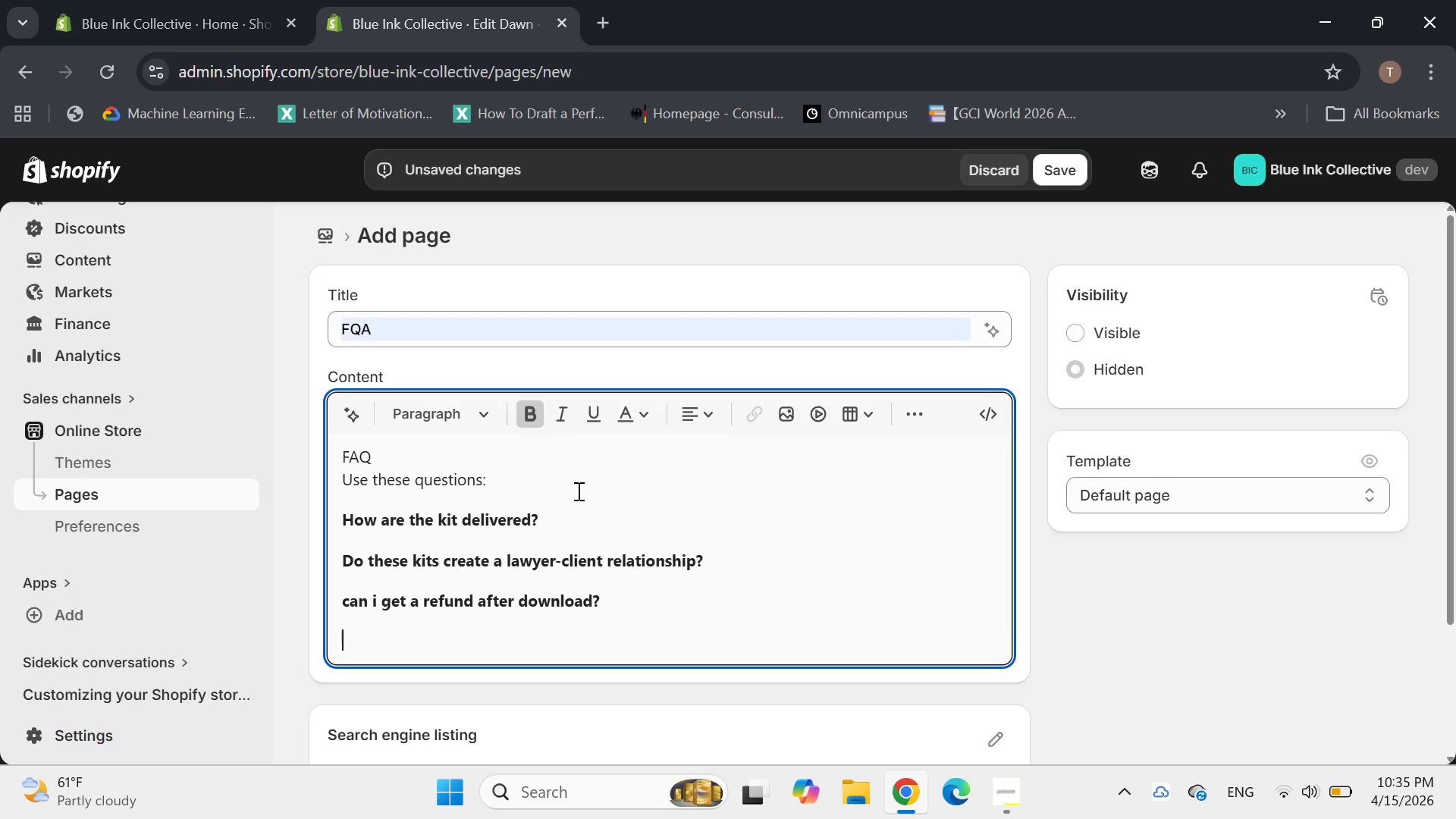 
type(are )
key(Backspace)
key(Backspace)
key(Backspace)
key(Backspace)
type(A)
 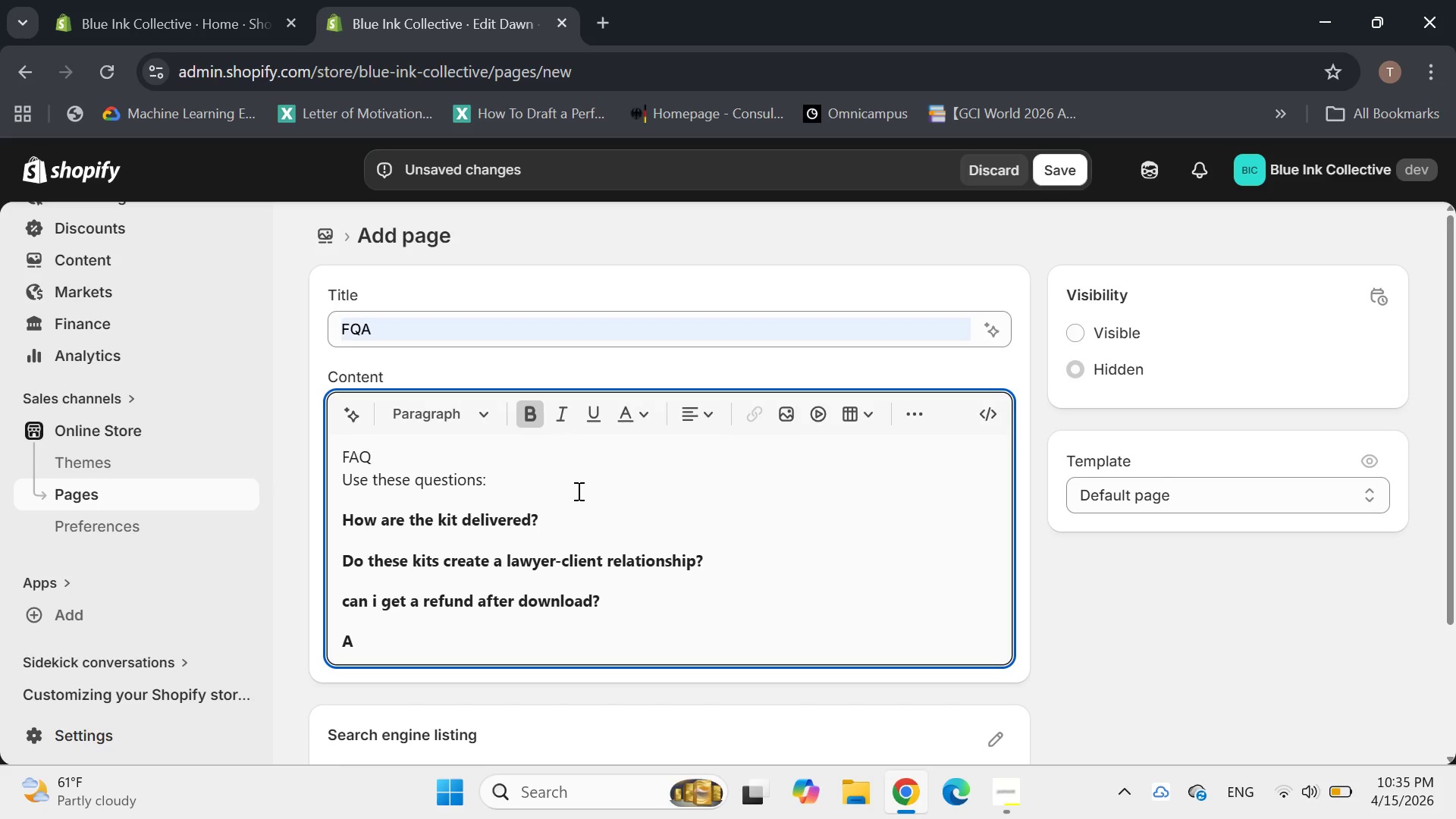 
left_click([346, 598])
 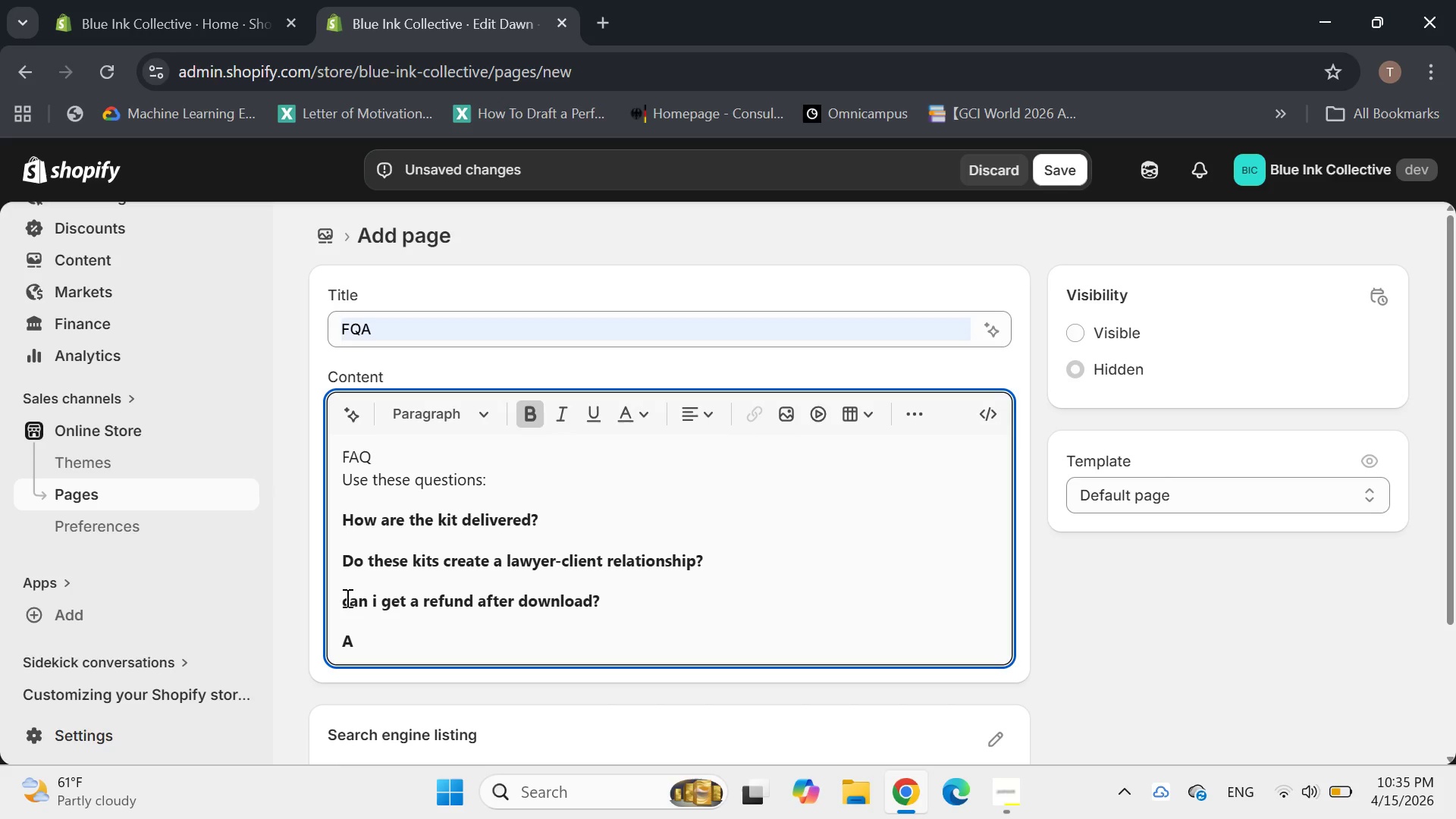 
key(Delete)
 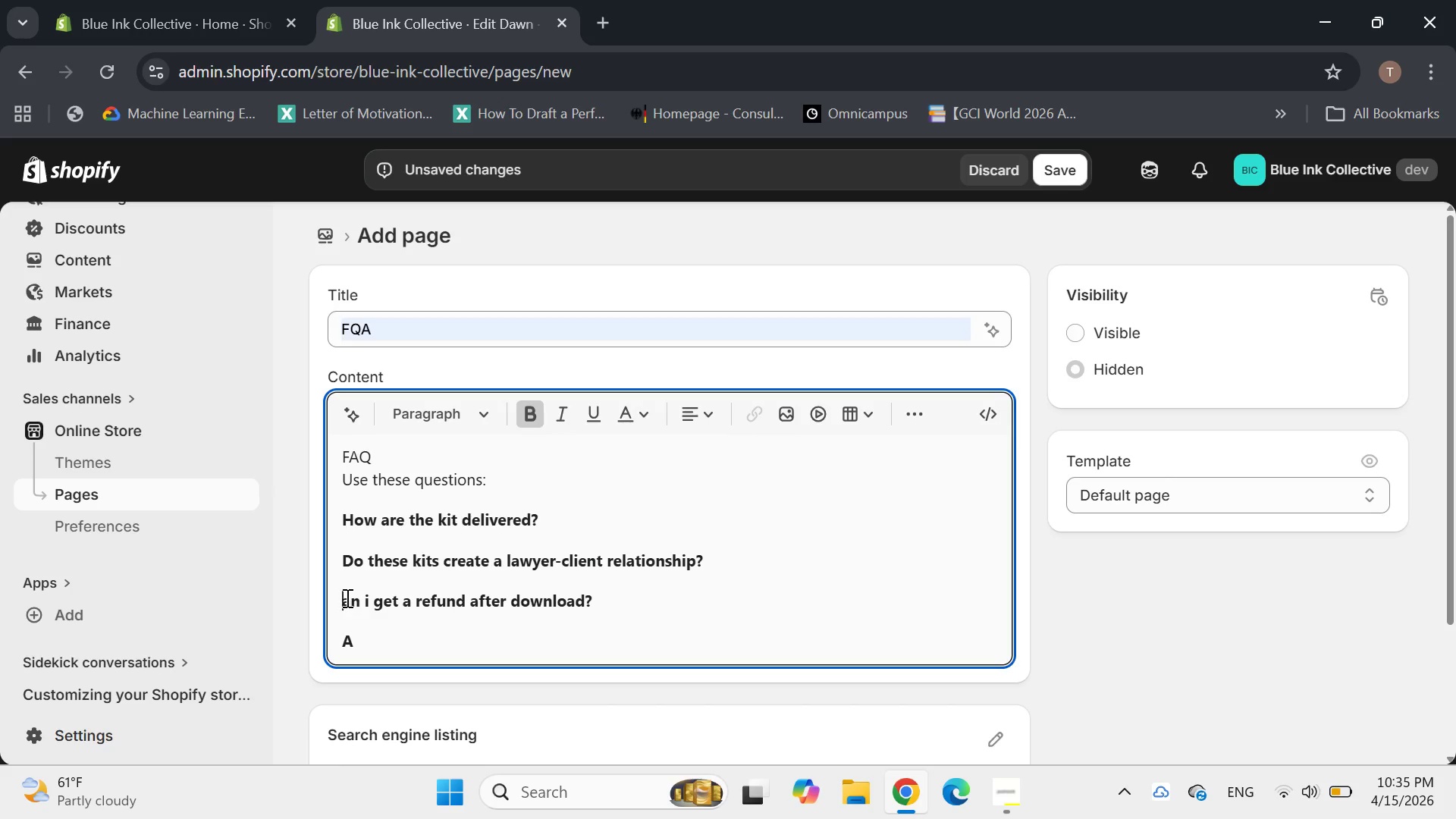 
key(Shift+C)
 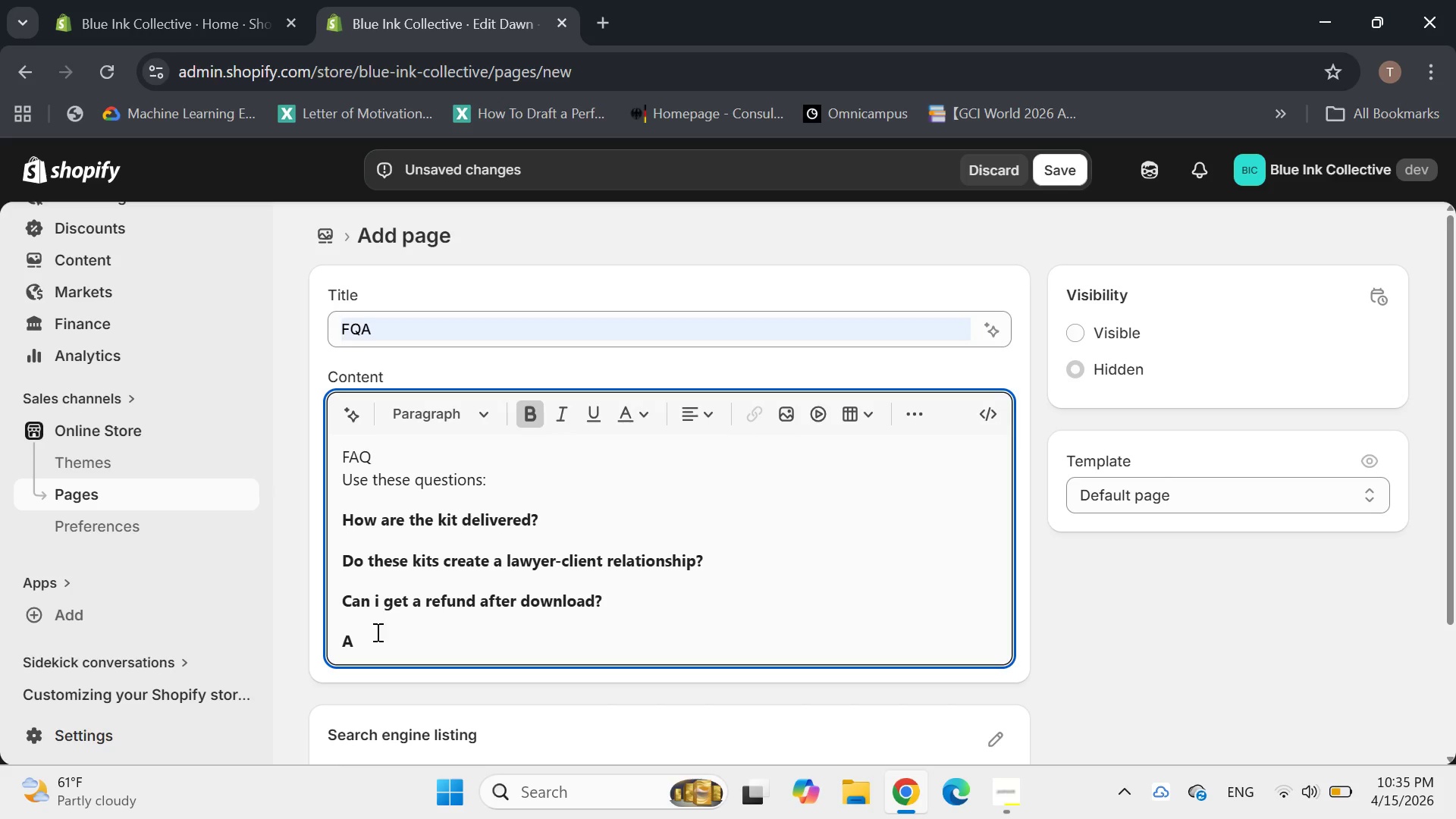 
left_click([377, 633])
 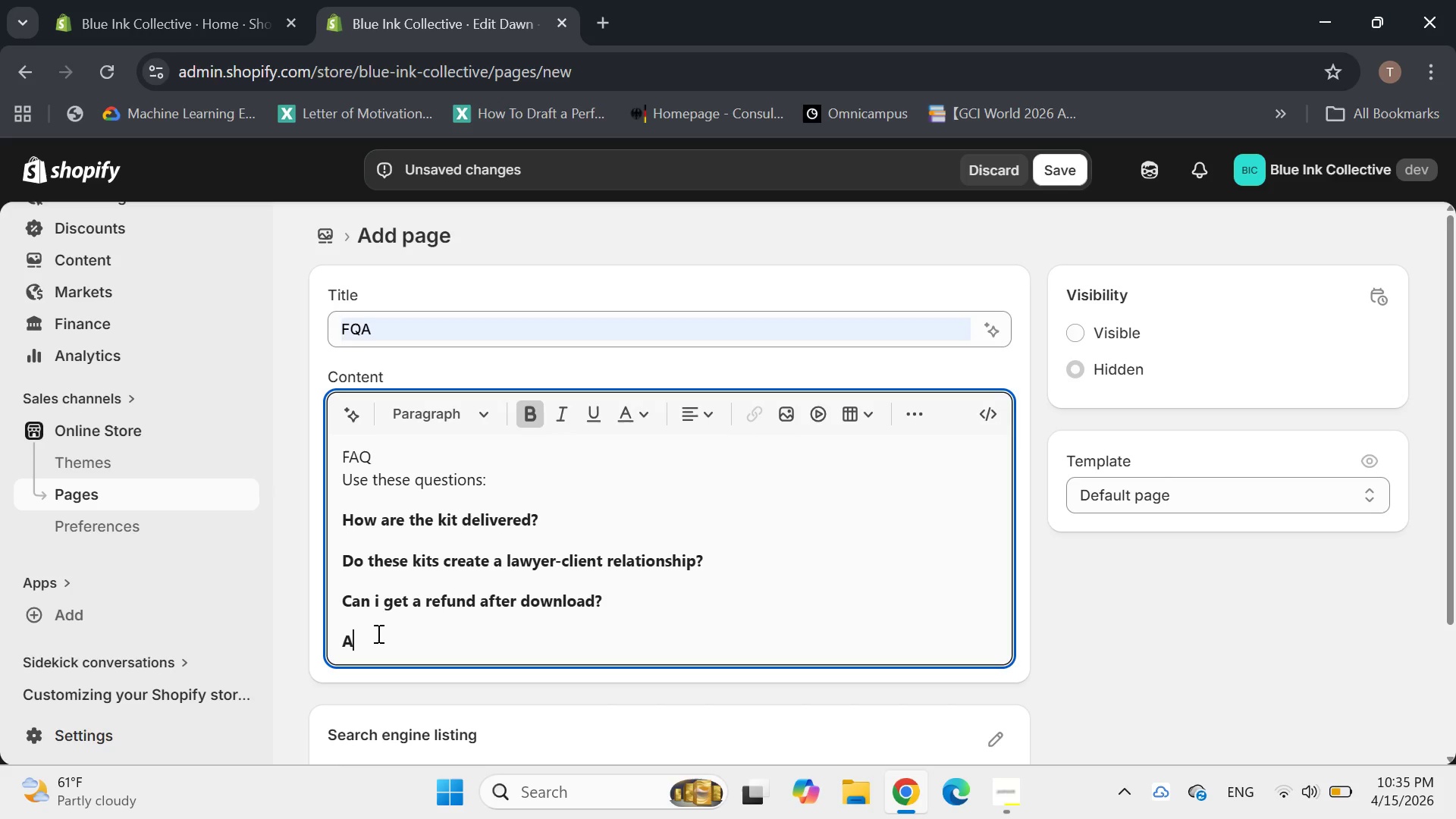 
type(re these kits)
 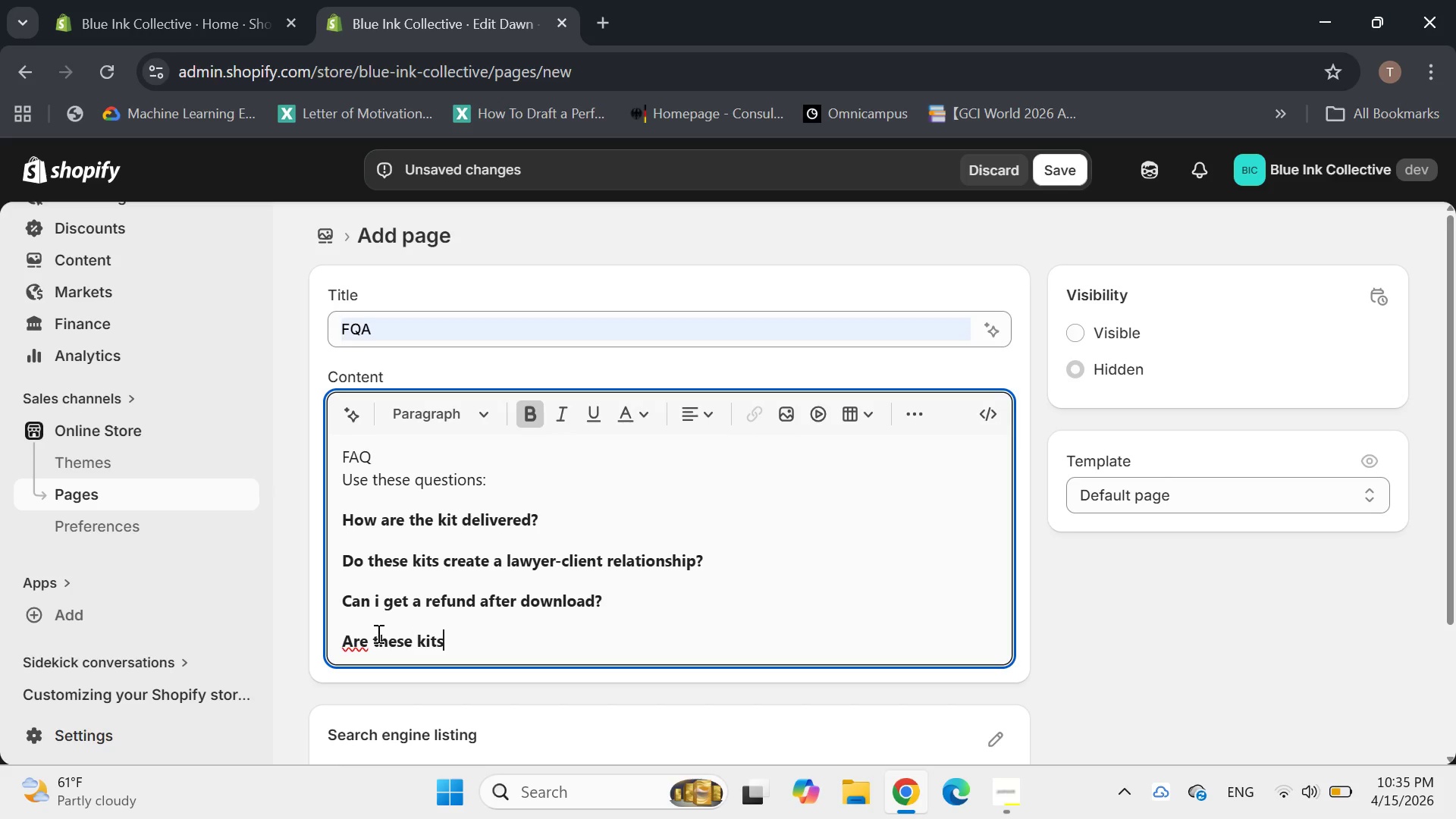 
type( a replacement for legal advice?)
 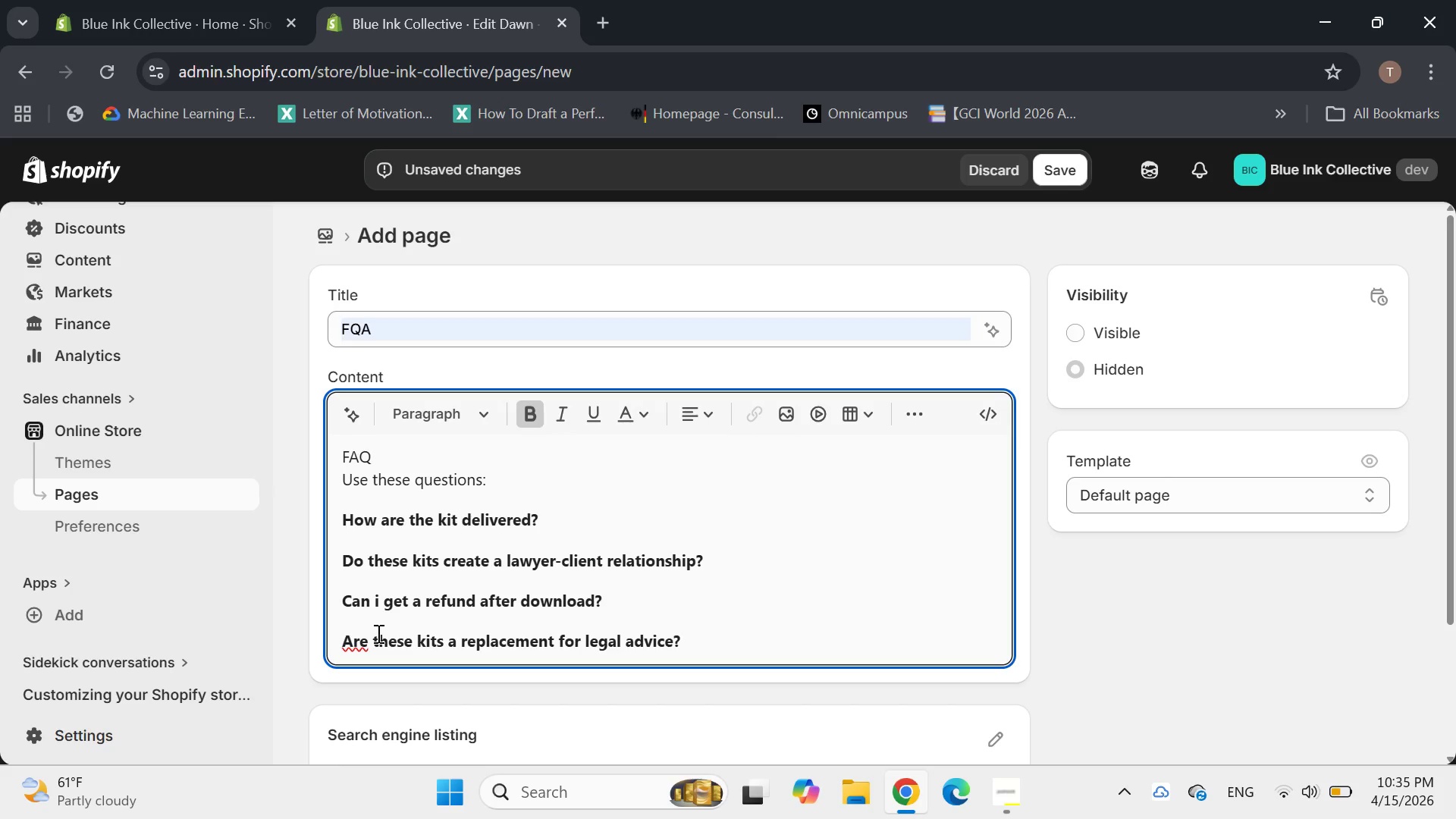 
key(Enter)
 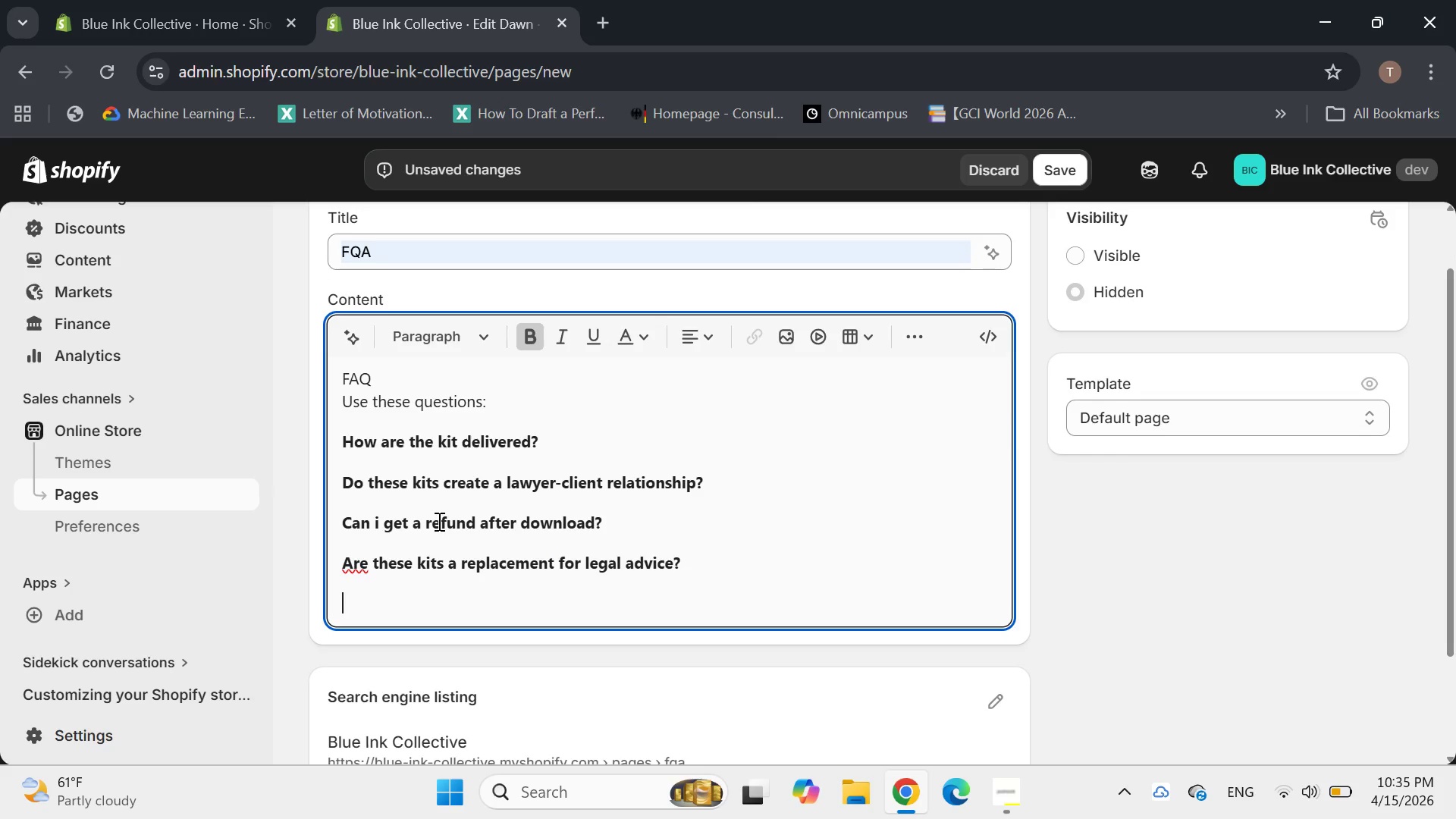 
wait(6.09)
 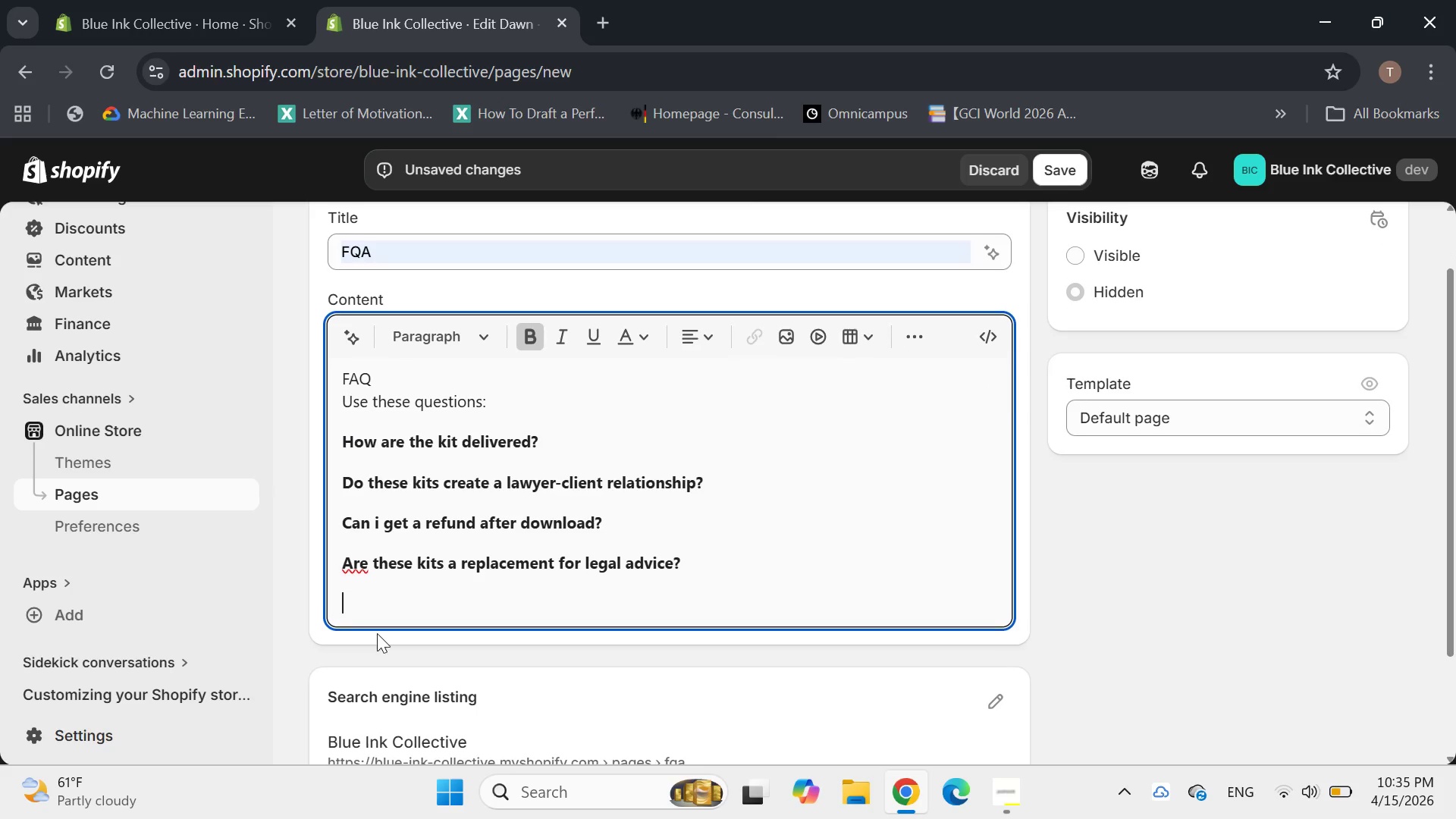 
left_click([347, 557])
 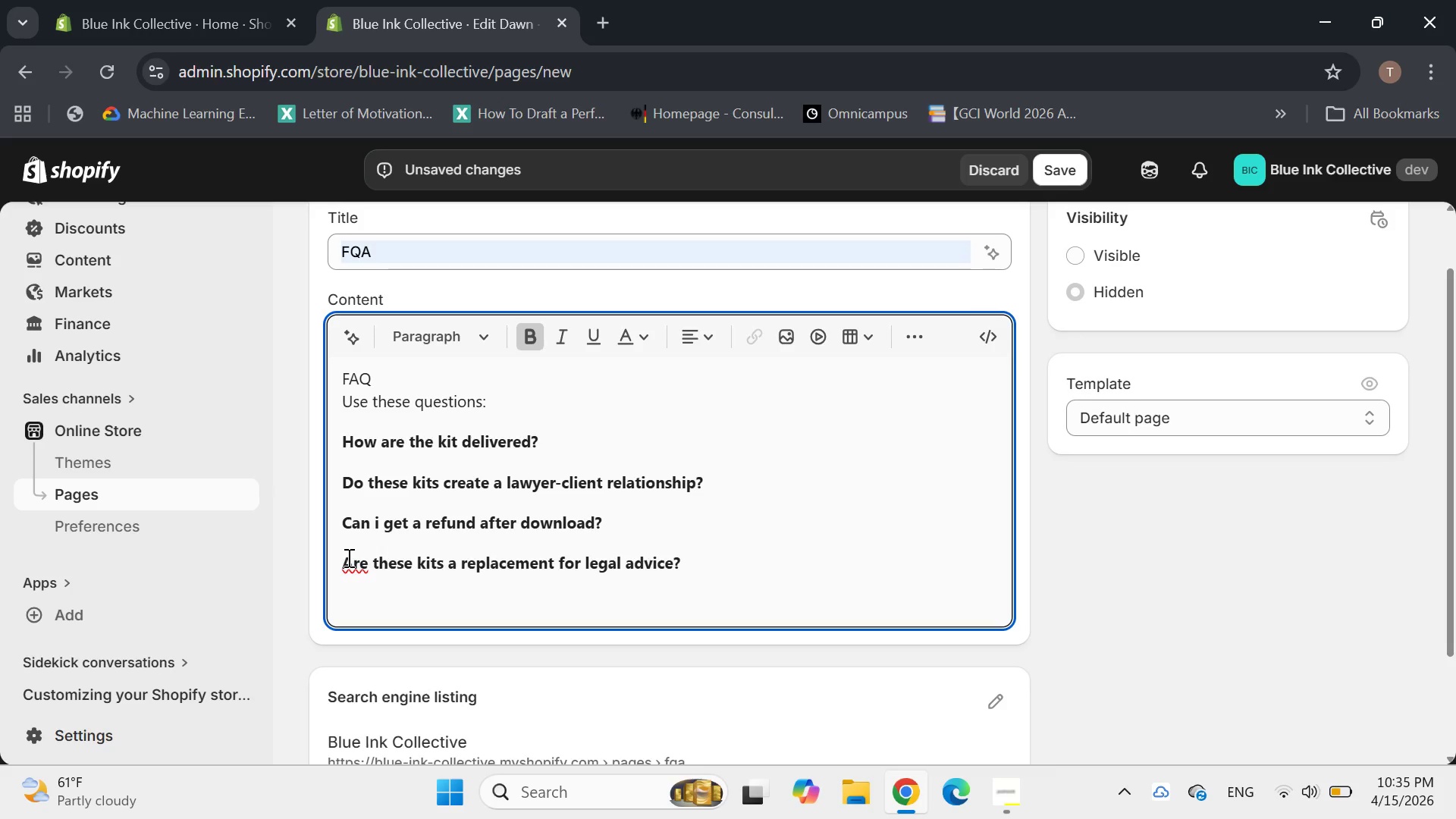 
key(Backspace)
 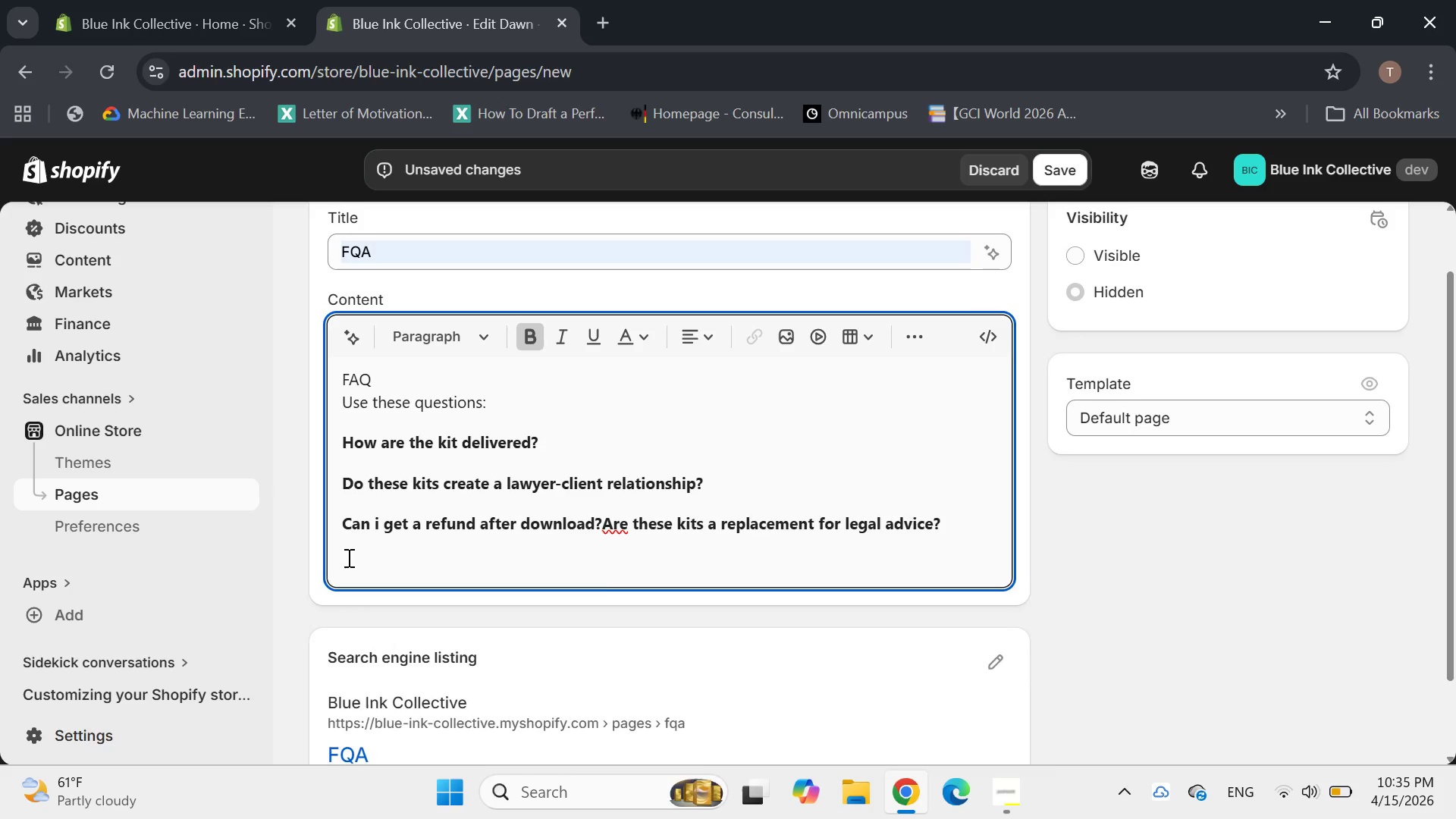 
key(Enter)
 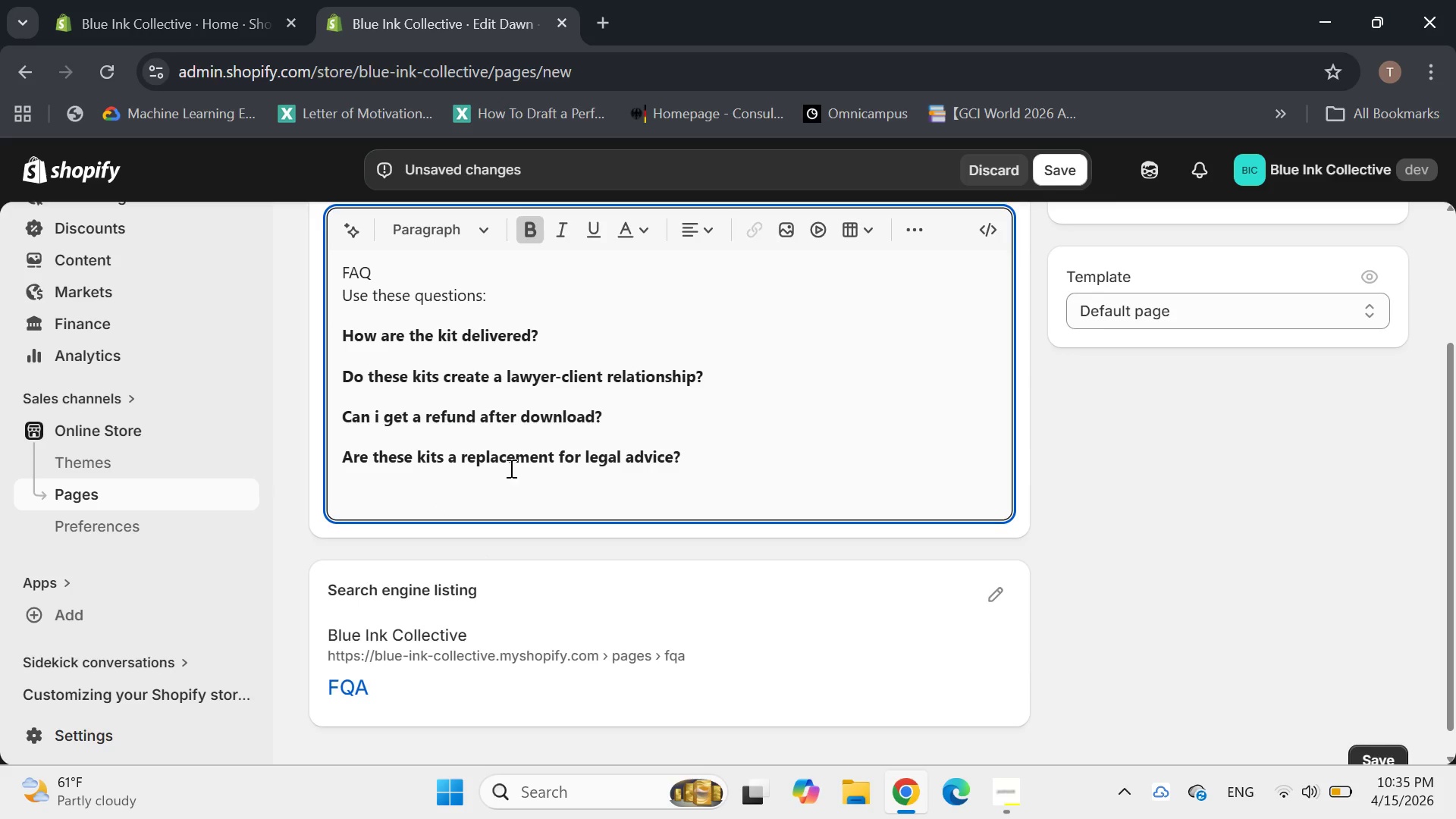 
left_click([534, 477])
 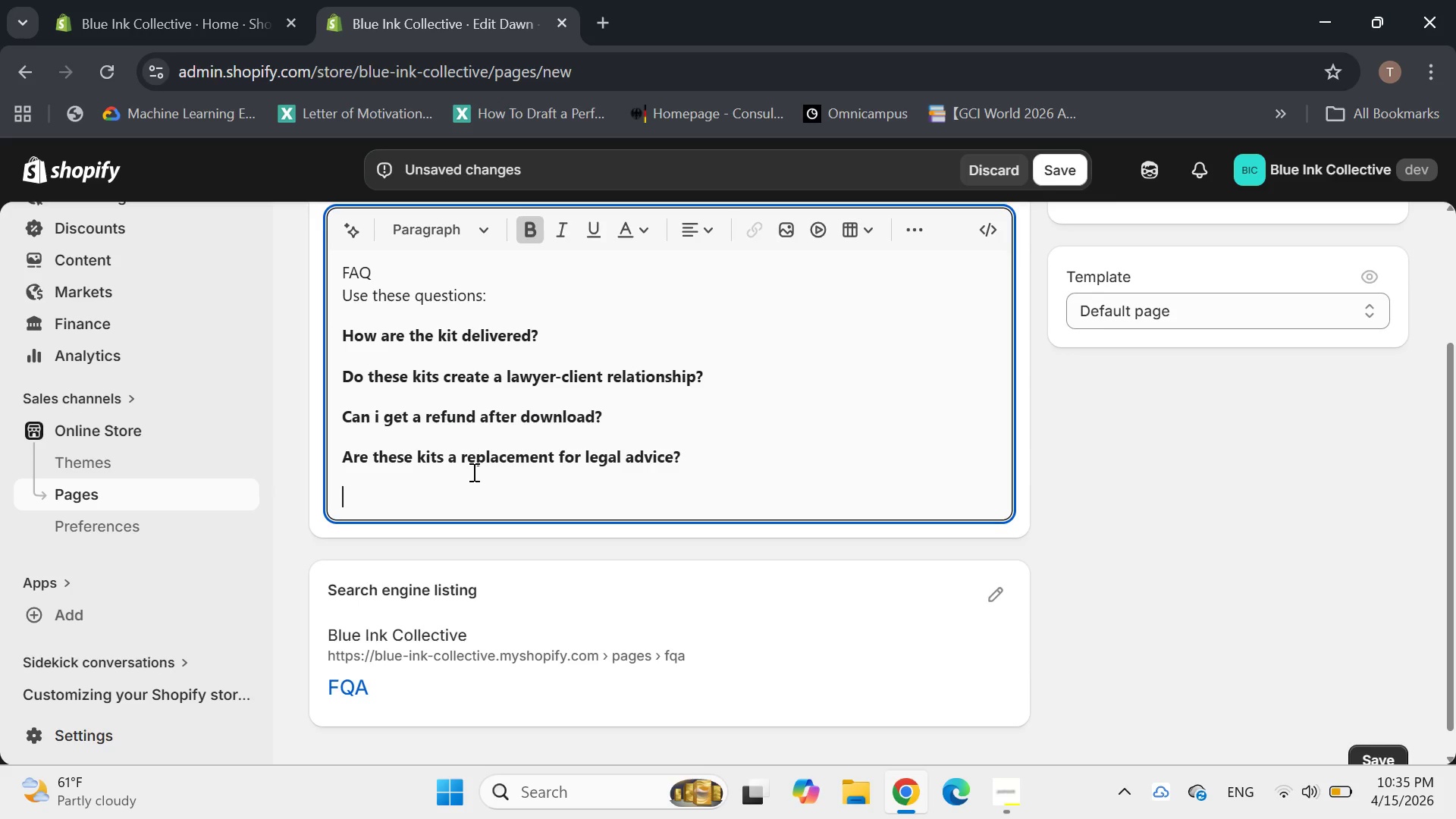 
type(Who are these kit for?)
 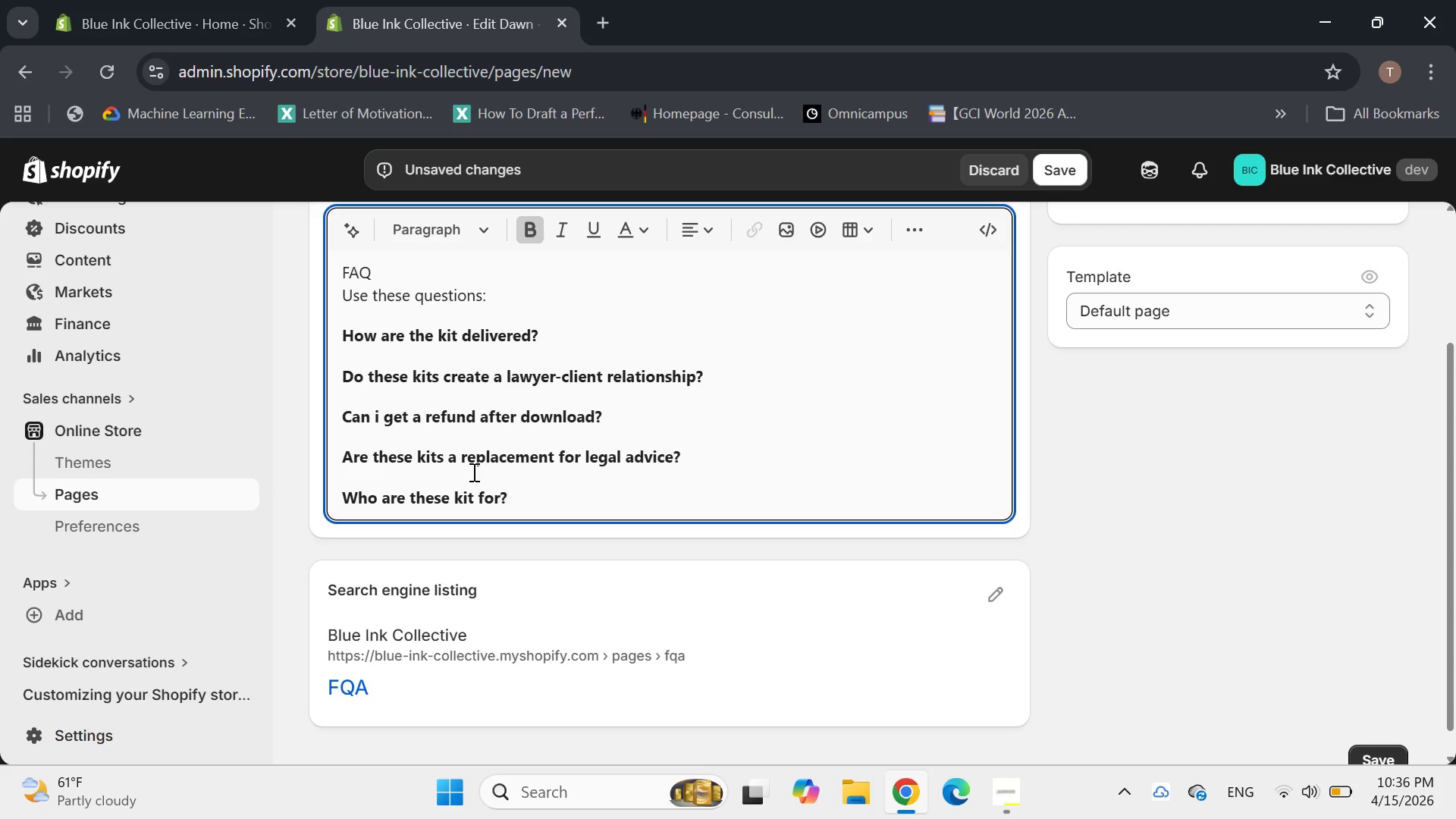 
wait(5.31)
 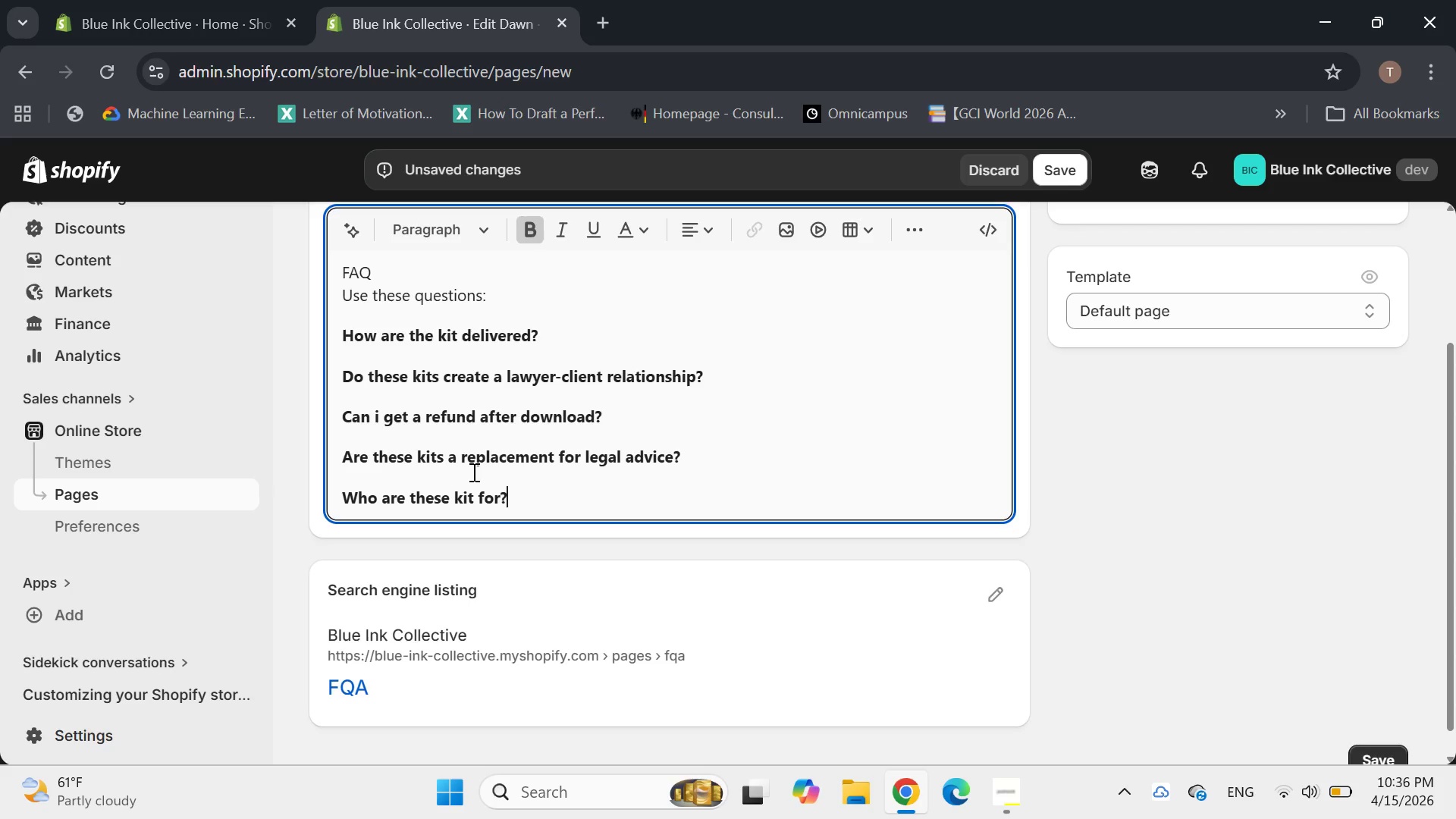 
left_click([526, 242])
 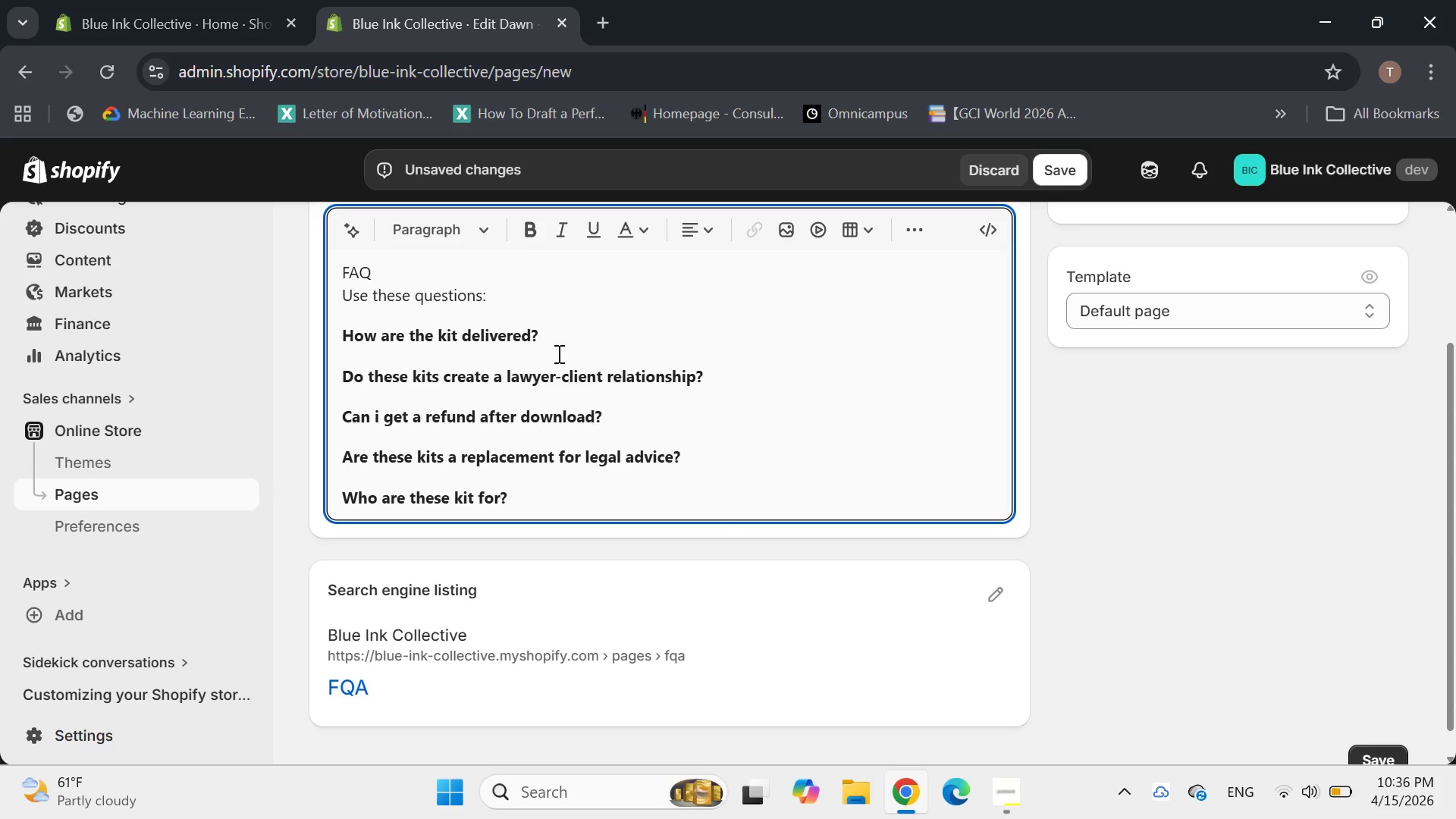 
left_click([555, 332])
 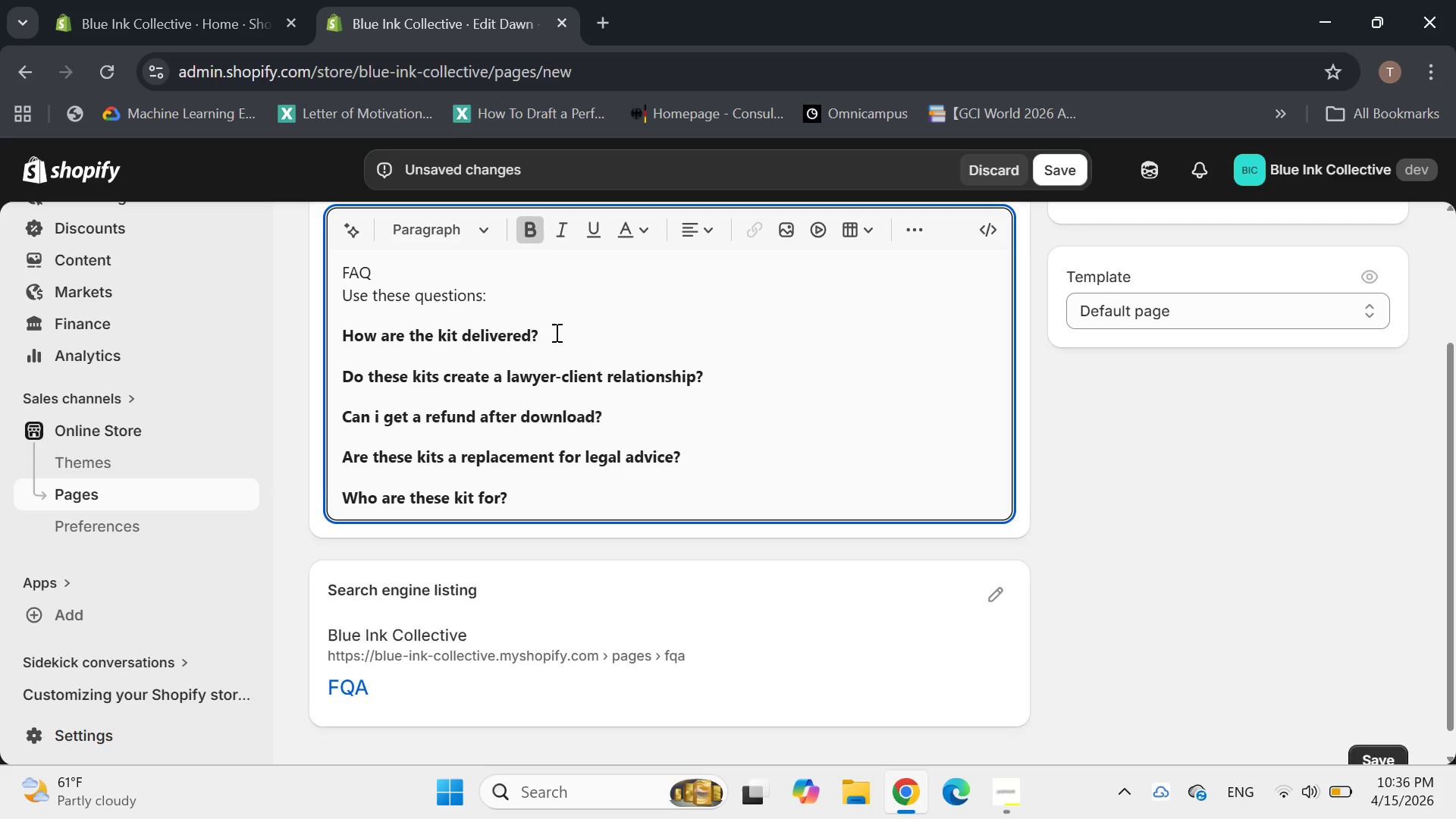 
key(Enter)
 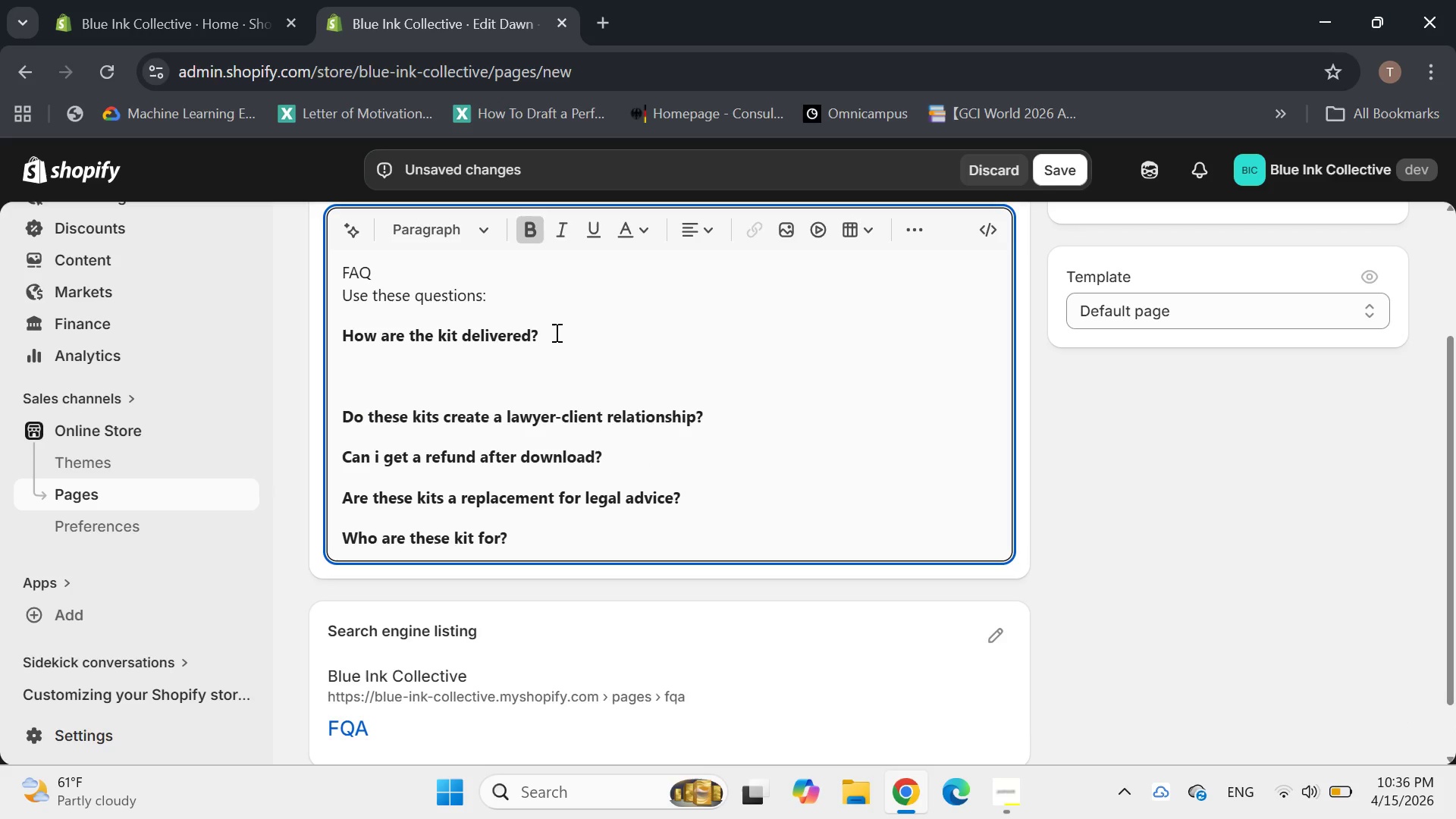 
type(Ea)
 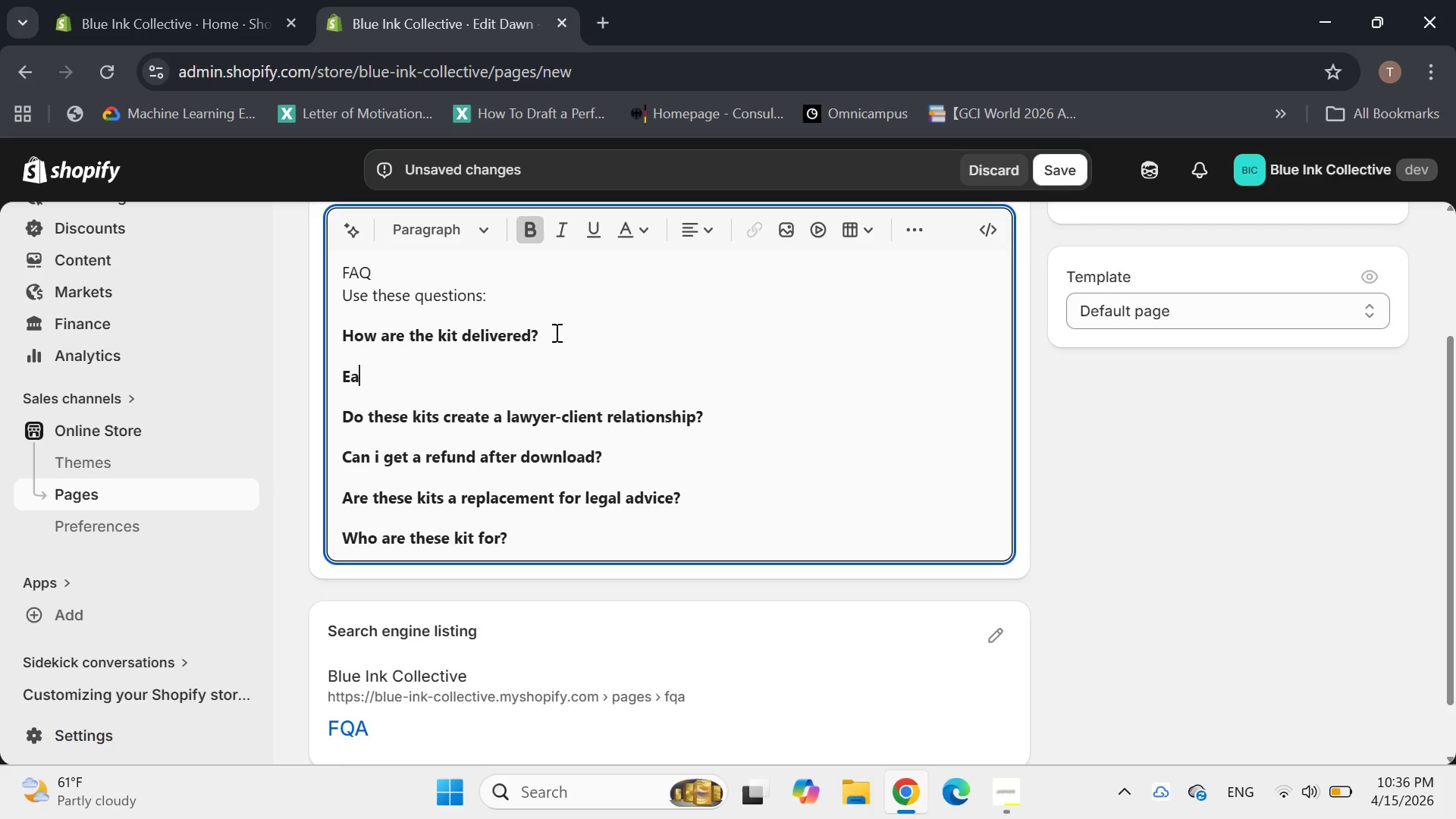 
wait(7.11)
 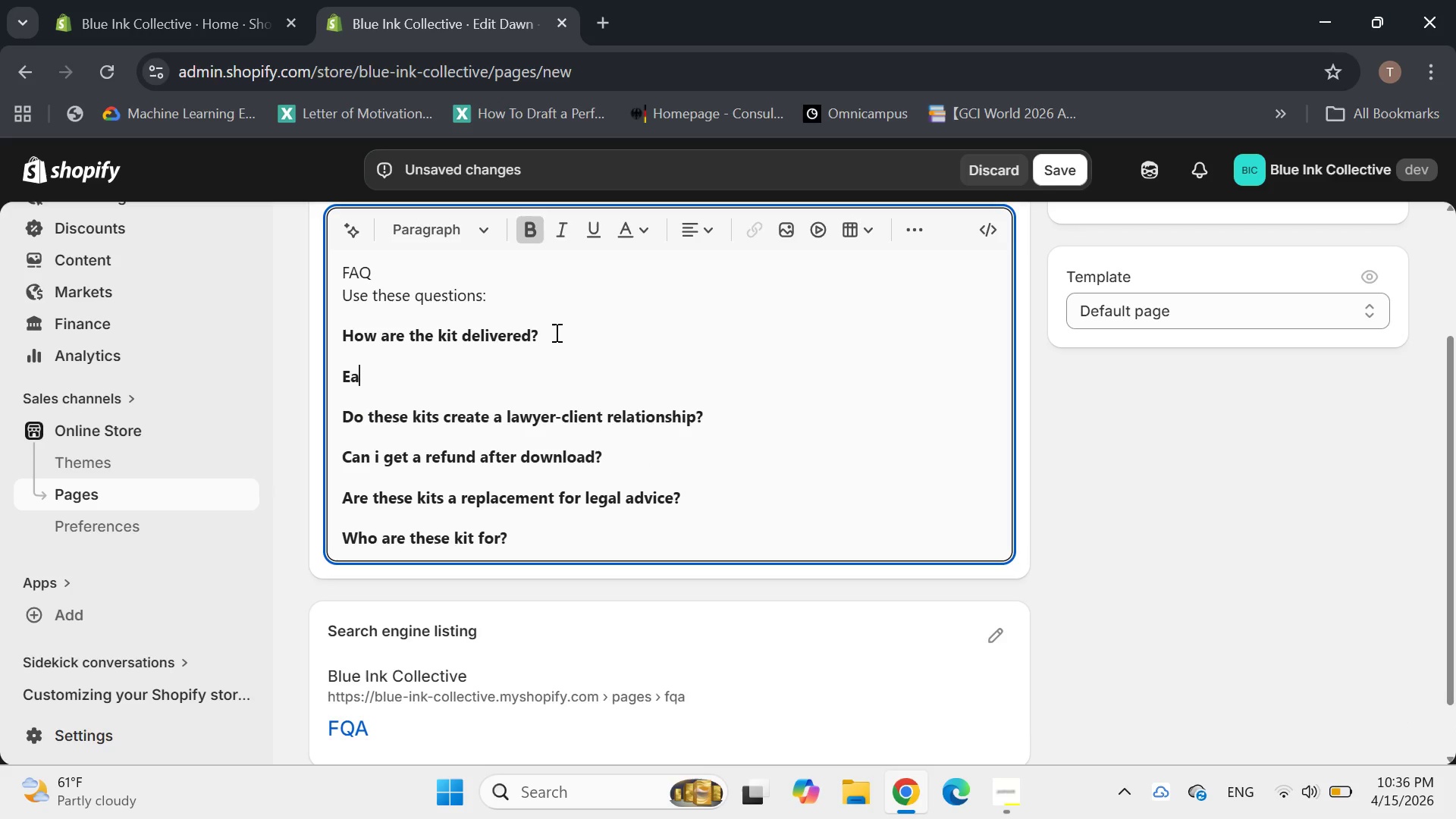 
left_click([532, 231])
 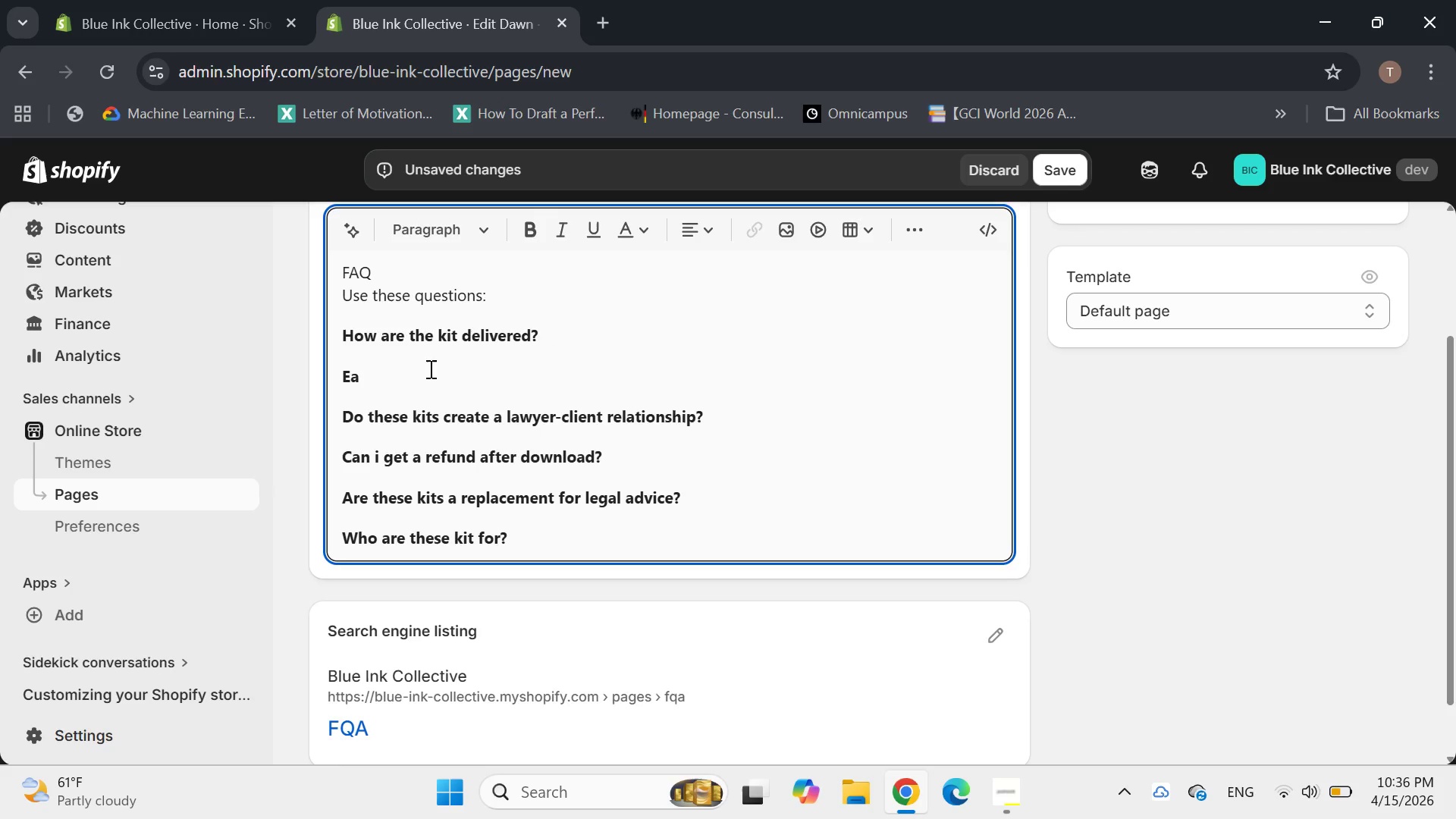 
left_click([415, 385])
 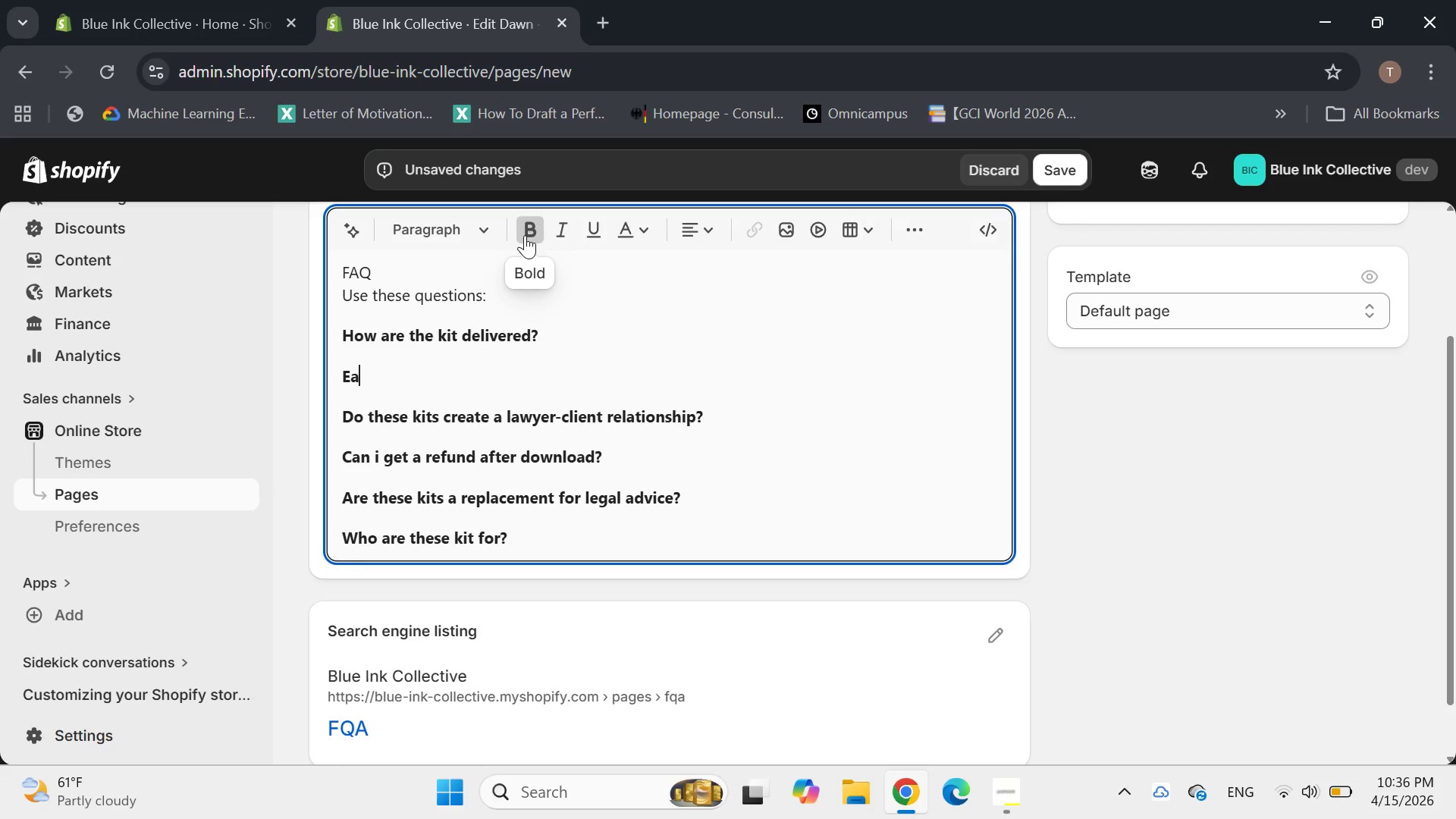 
double_click([525, 235])
 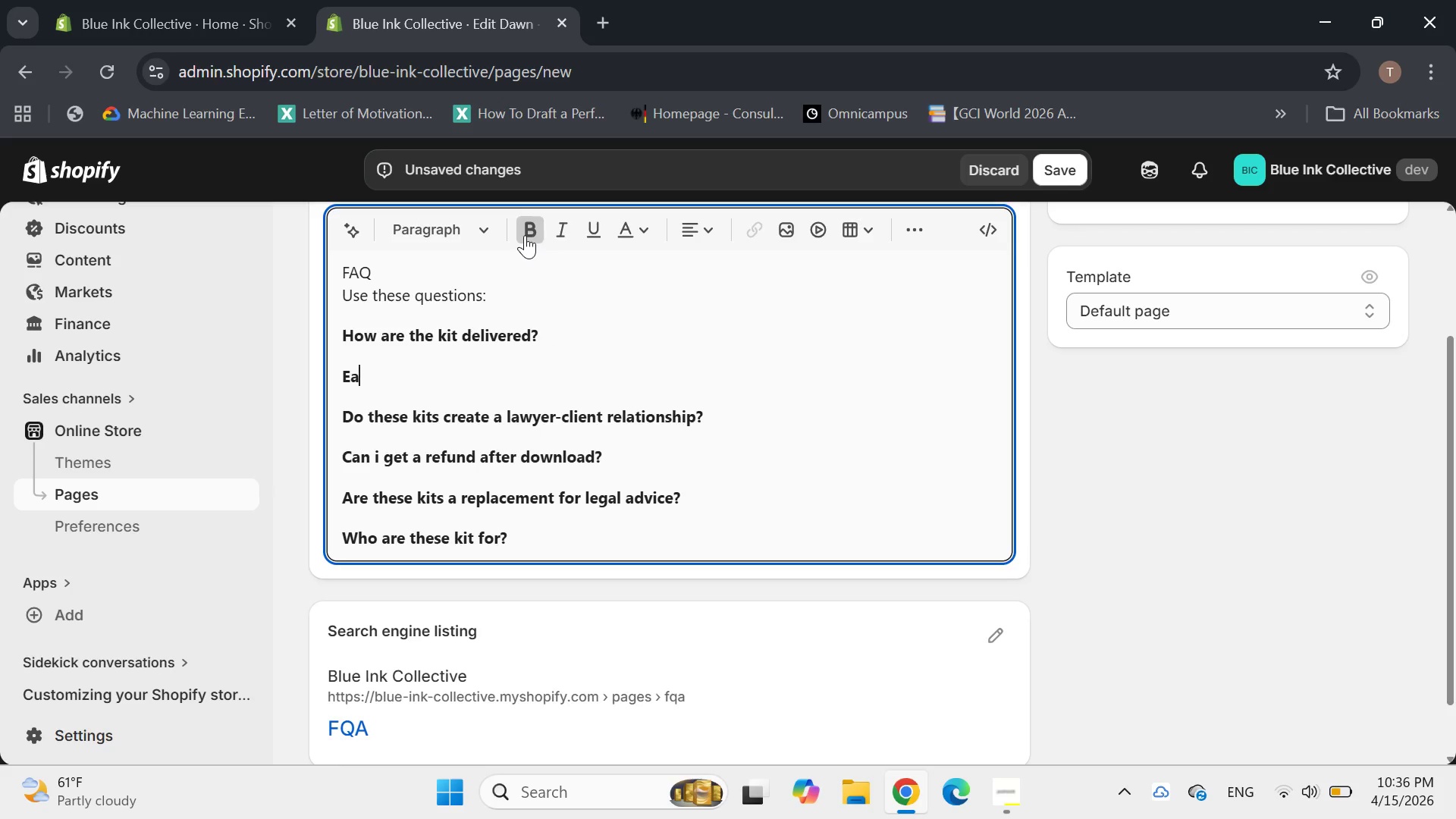 
left_click([525, 235])
 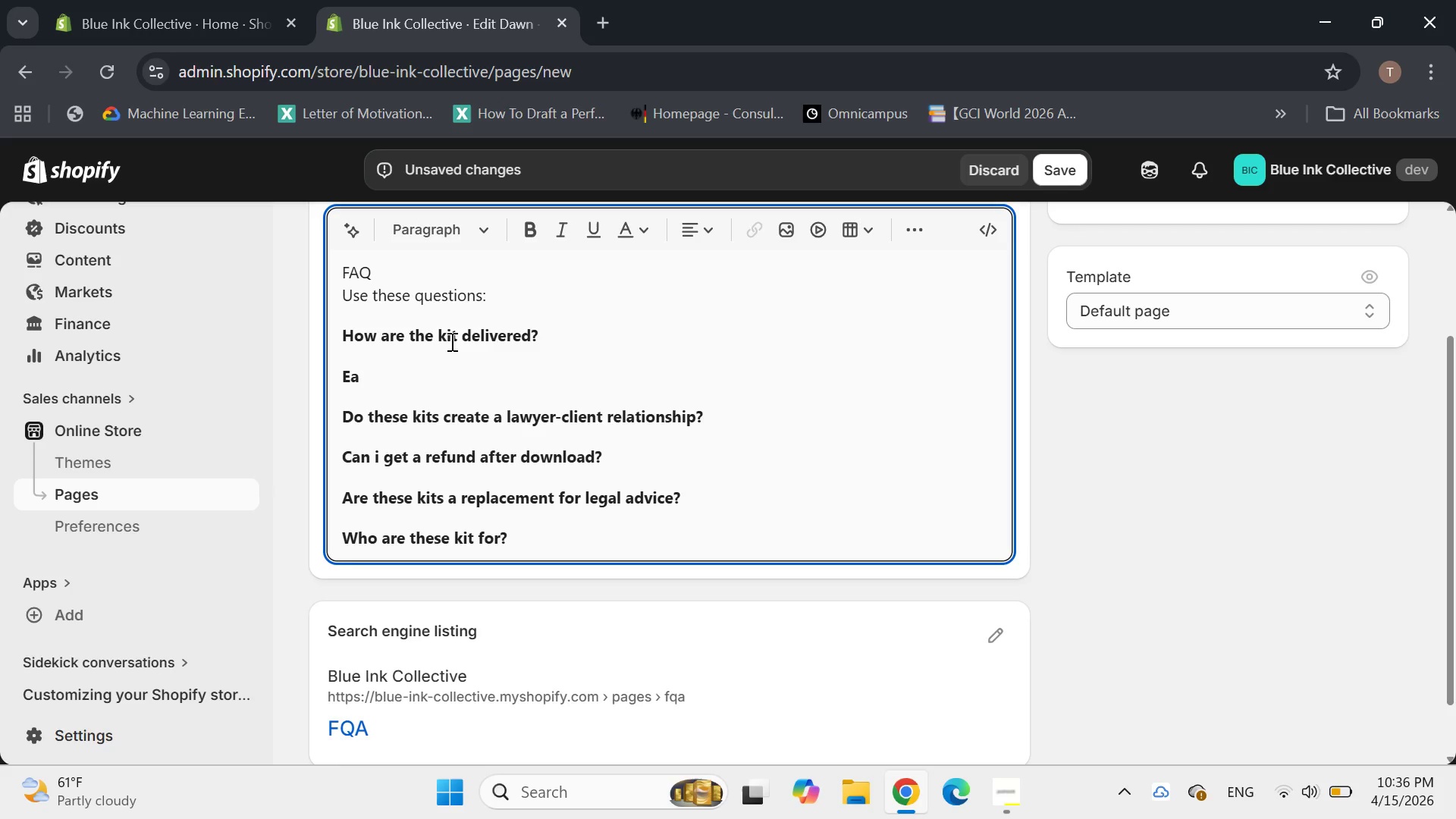 
left_click([426, 366])
 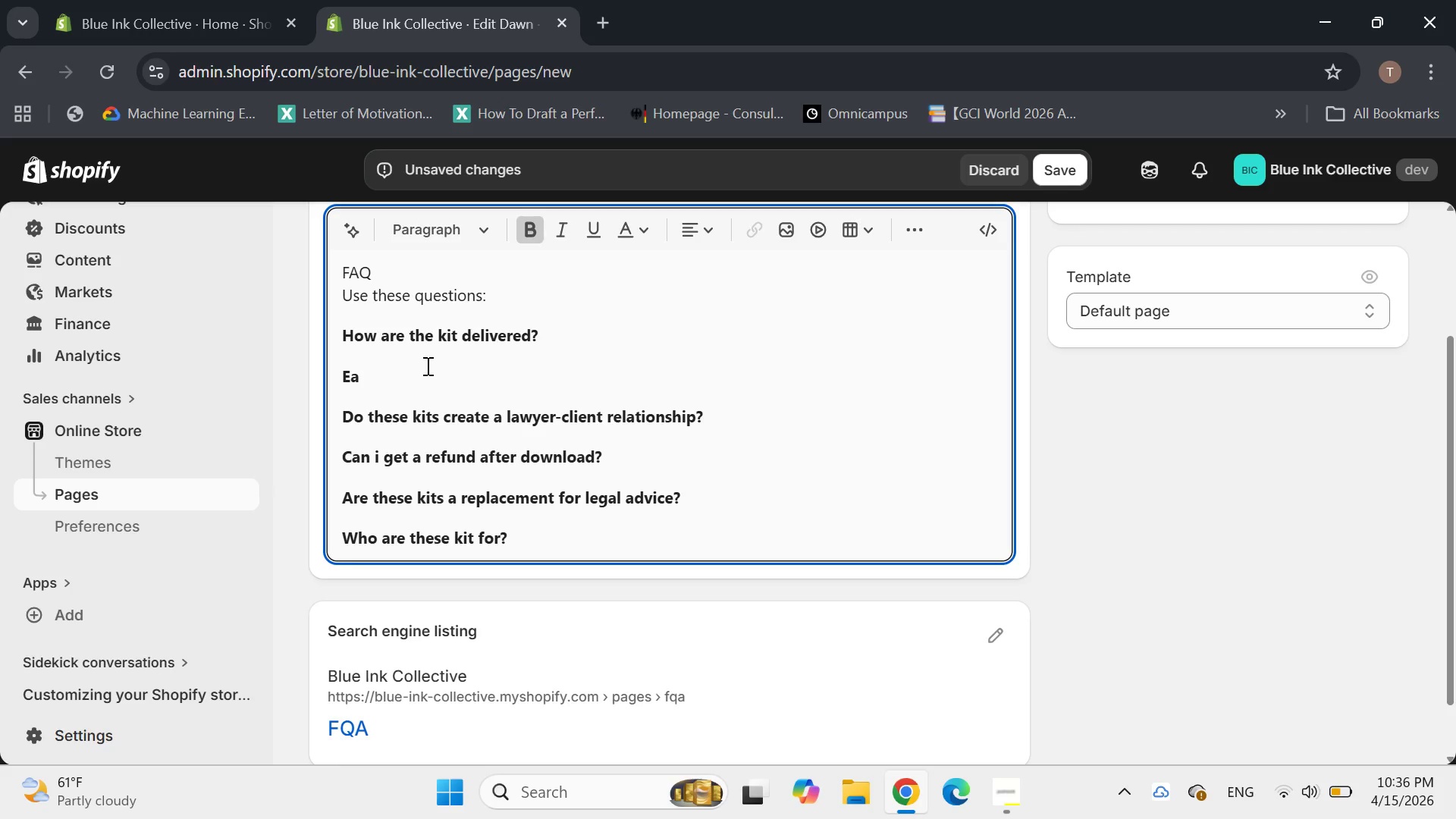 
double_click([426, 366])
 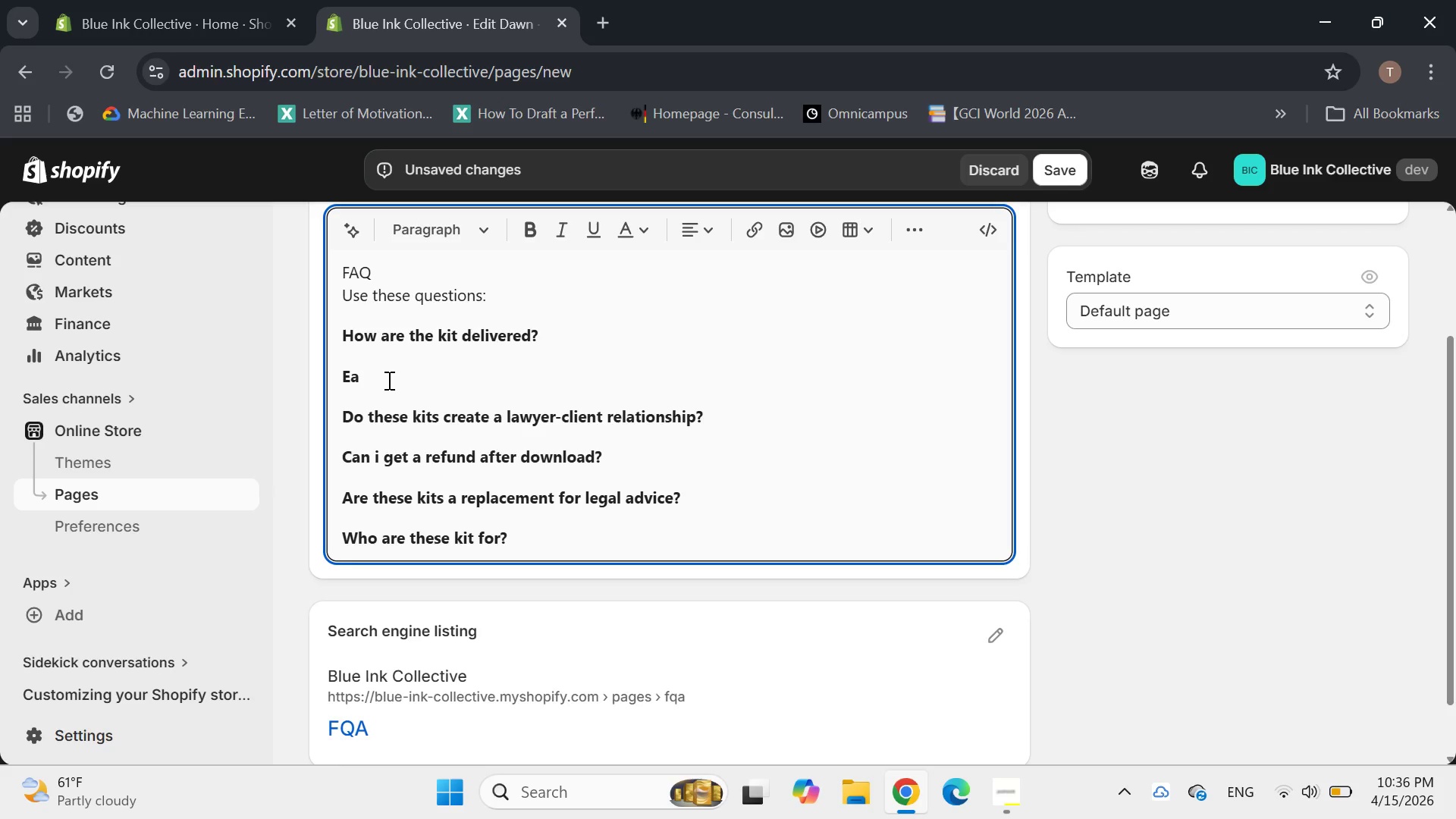 
left_click([388, 380])
 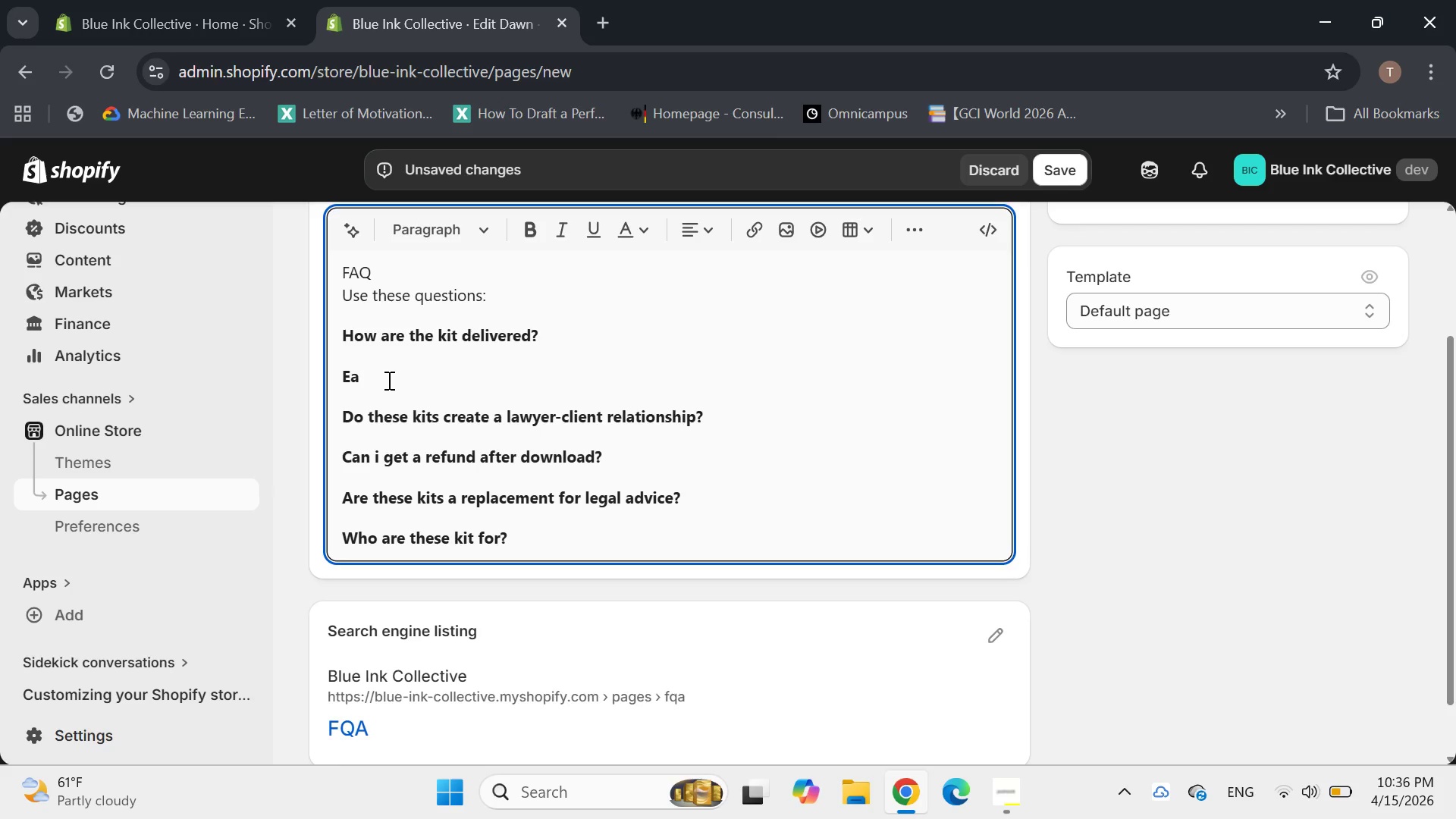 
key(Backspace)
key(Backspace)
type(ea)
key(Backspace)
key(Backspace)
type(each)
 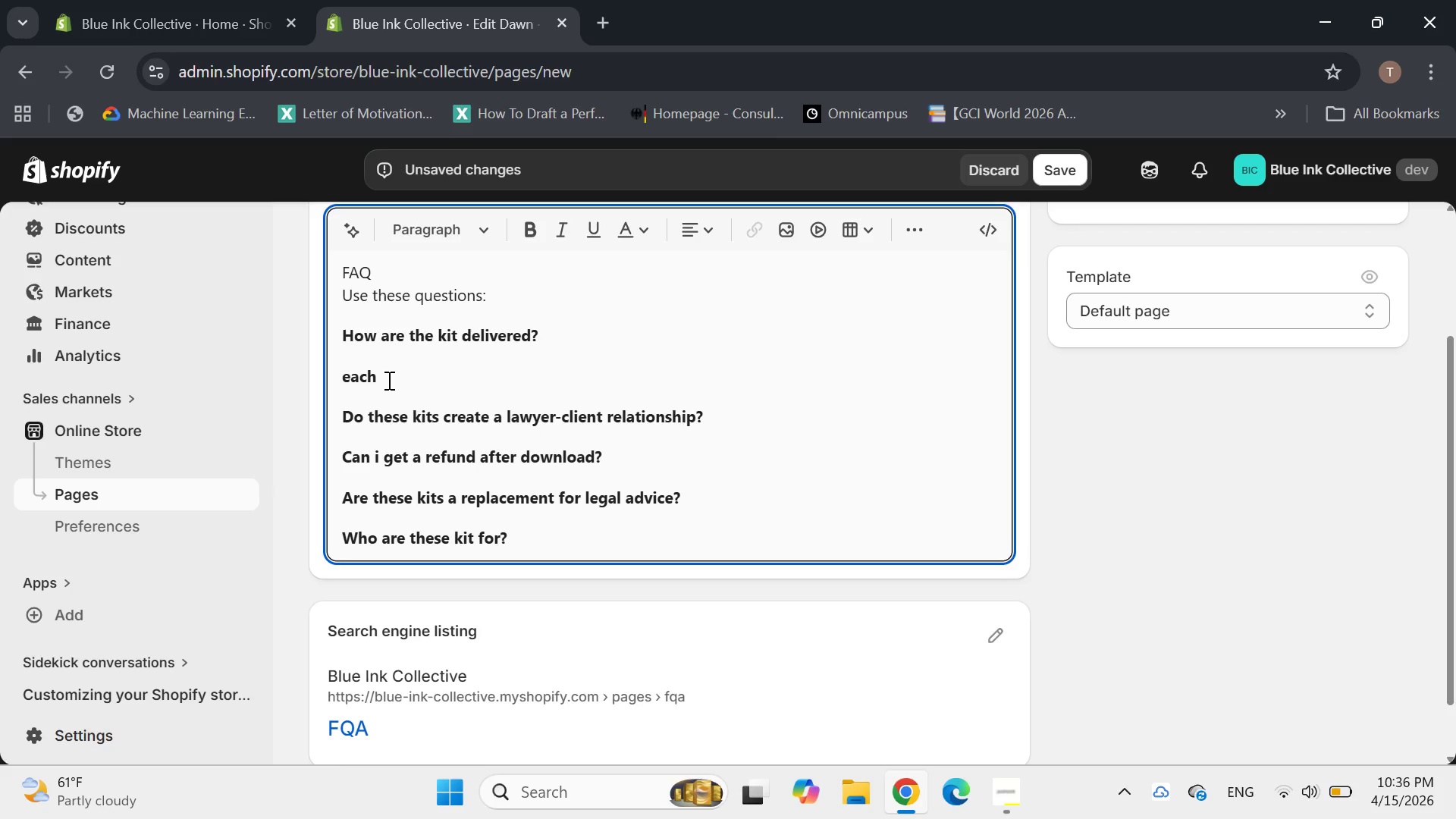 
left_click_drag(start_coordinate=[388, 380], to_coordinate=[335, 383])
 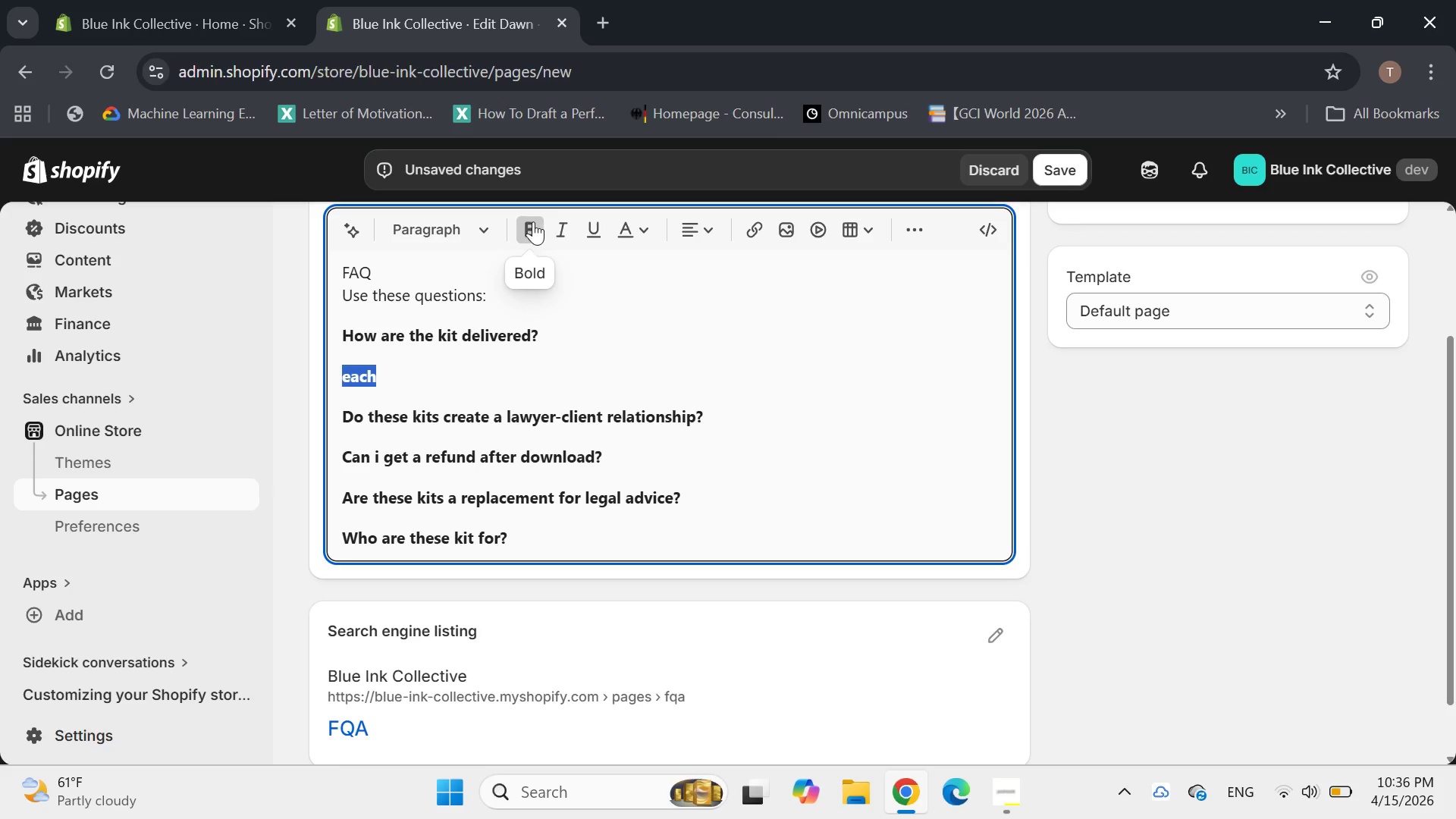 
left_click([532, 224])
 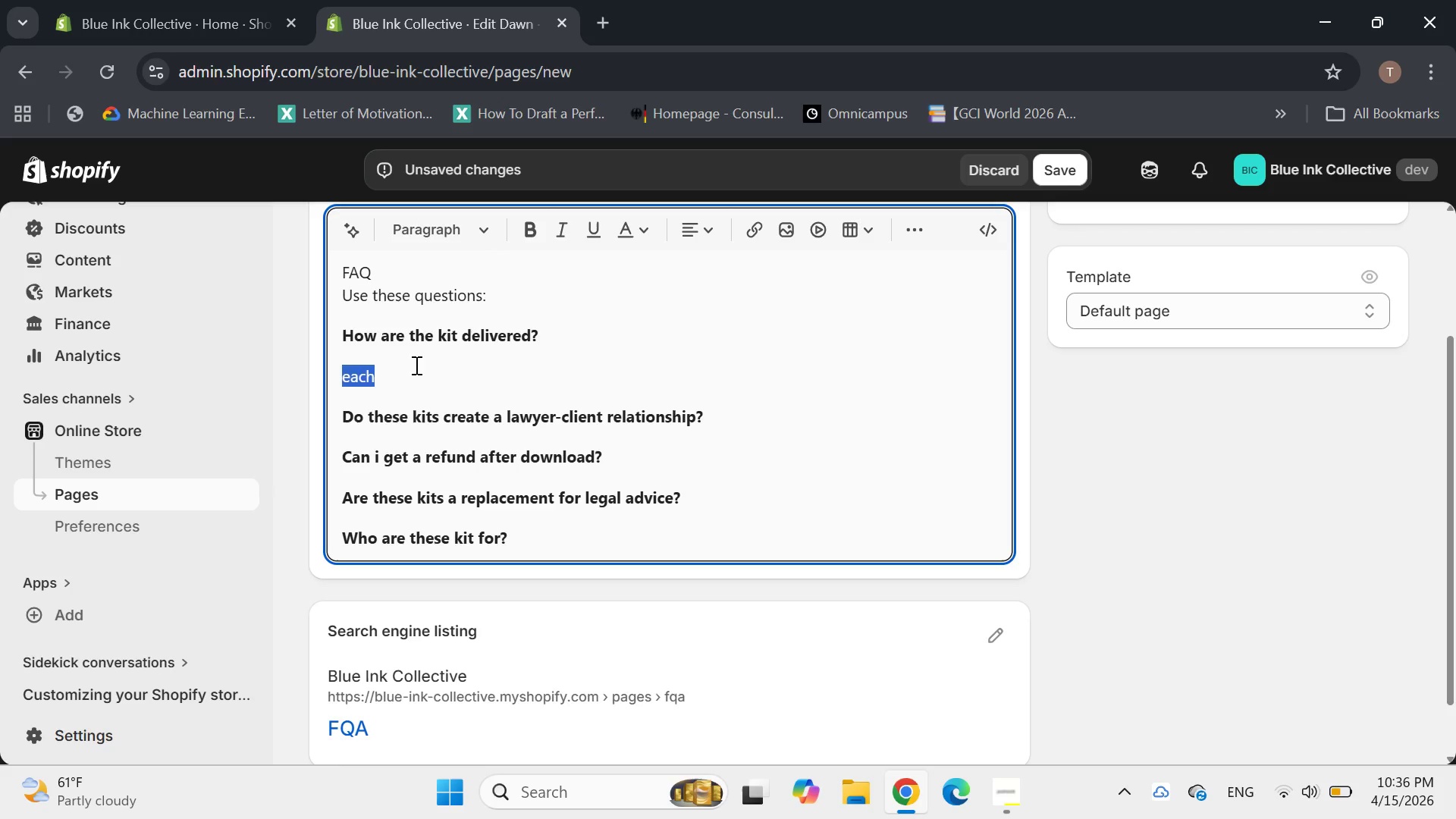 
left_click([394, 373])
 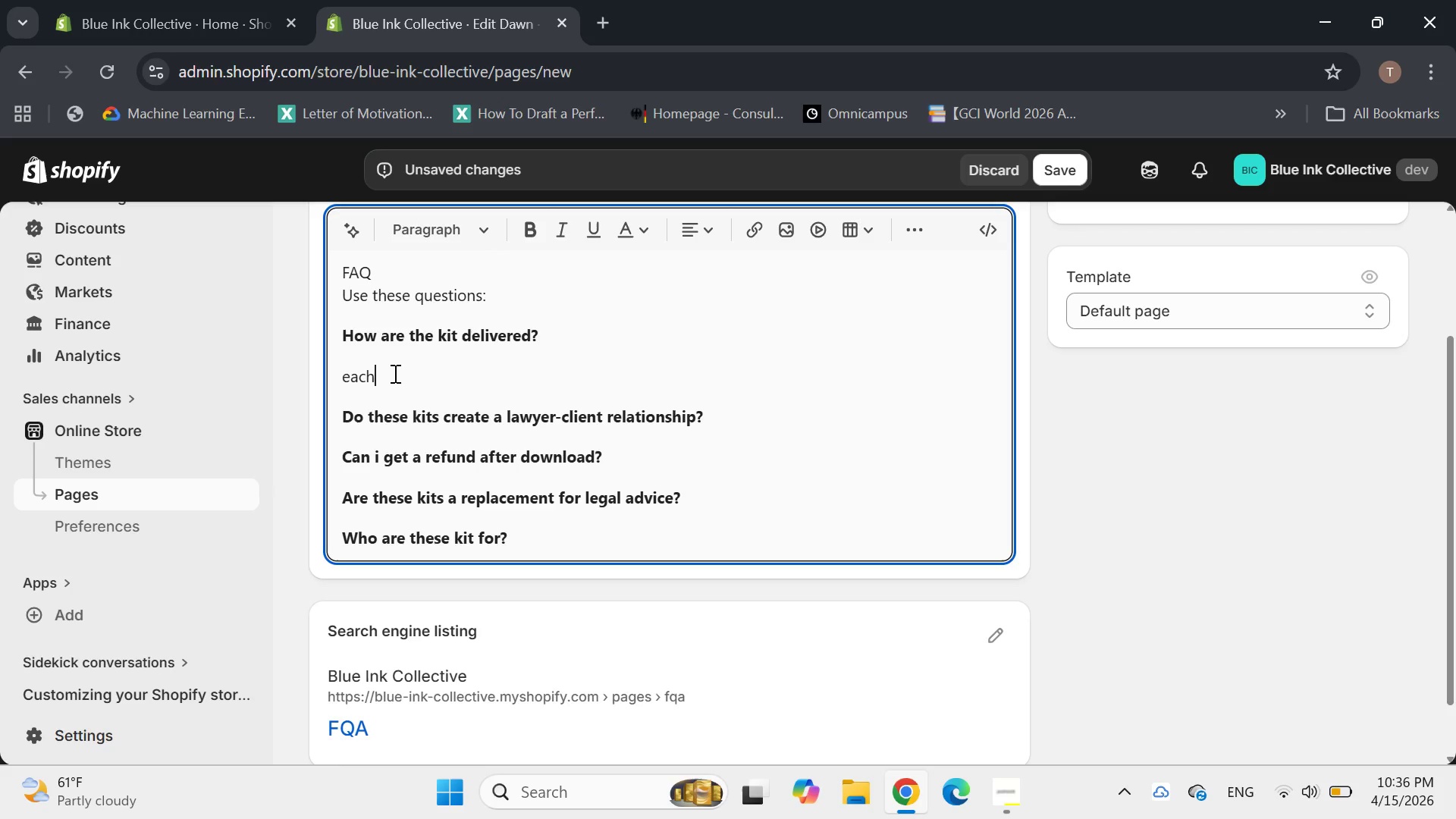 
key(Backspace)
 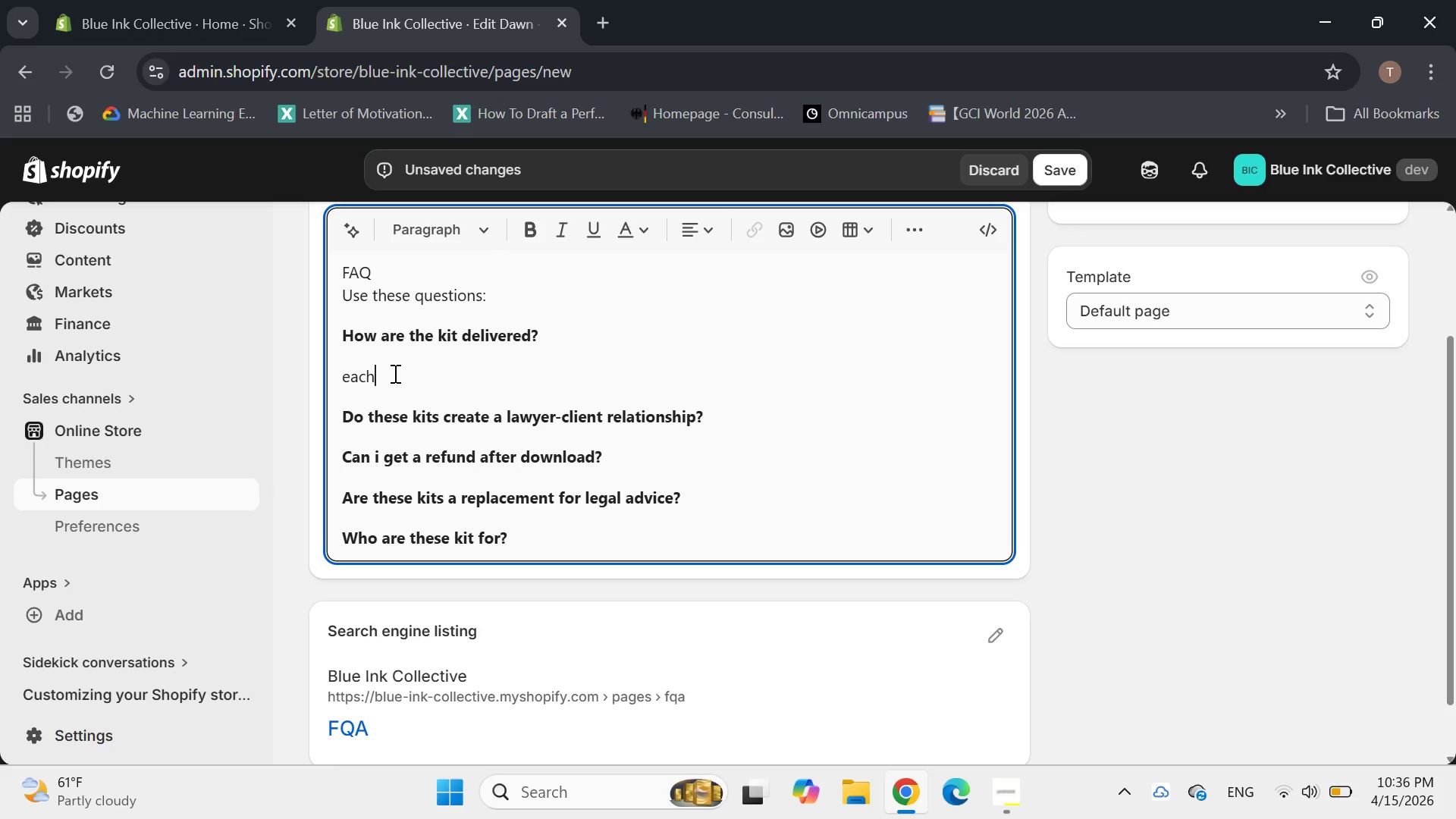 
key(Backspace)
 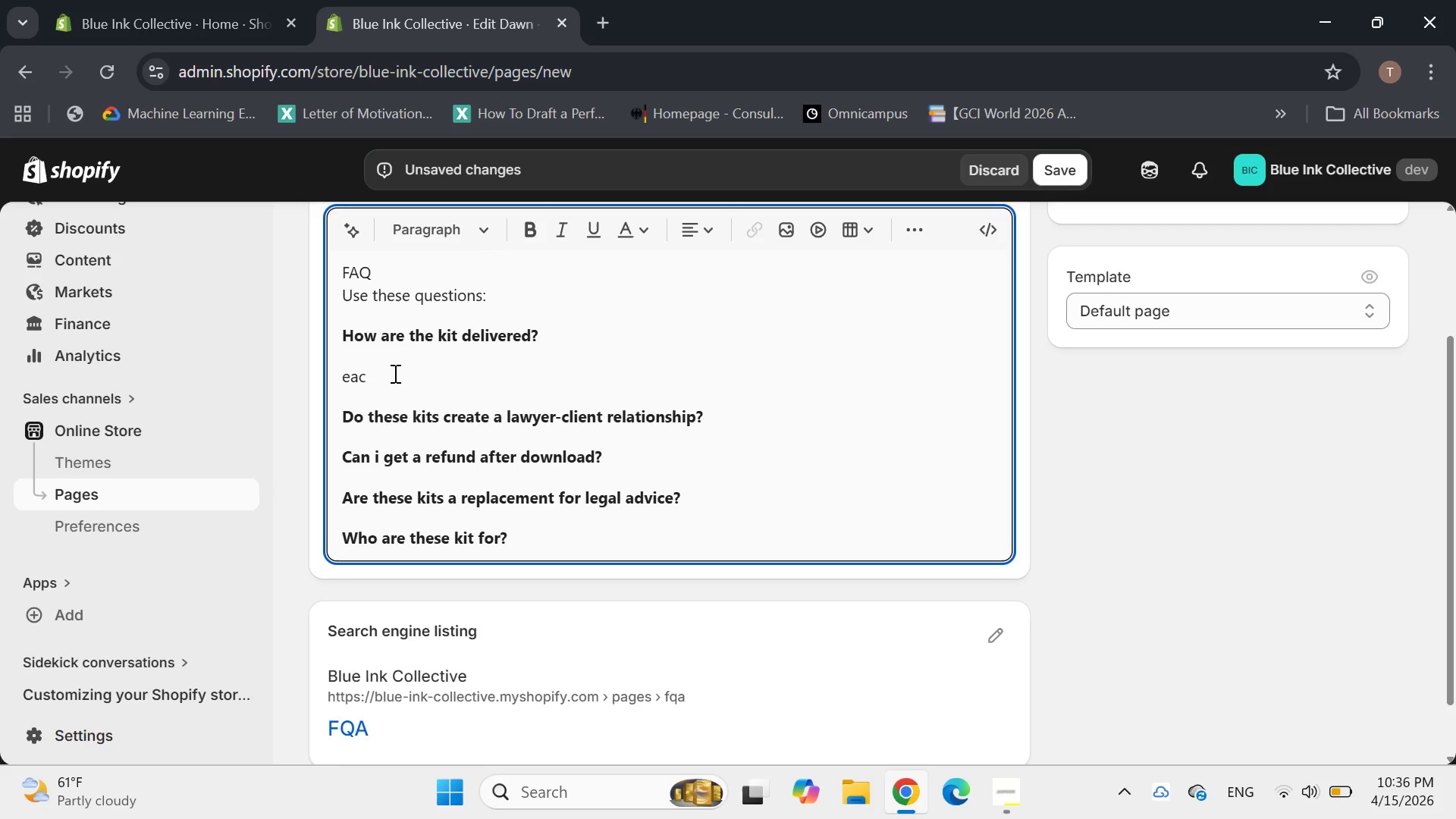 
key(Backspace)
 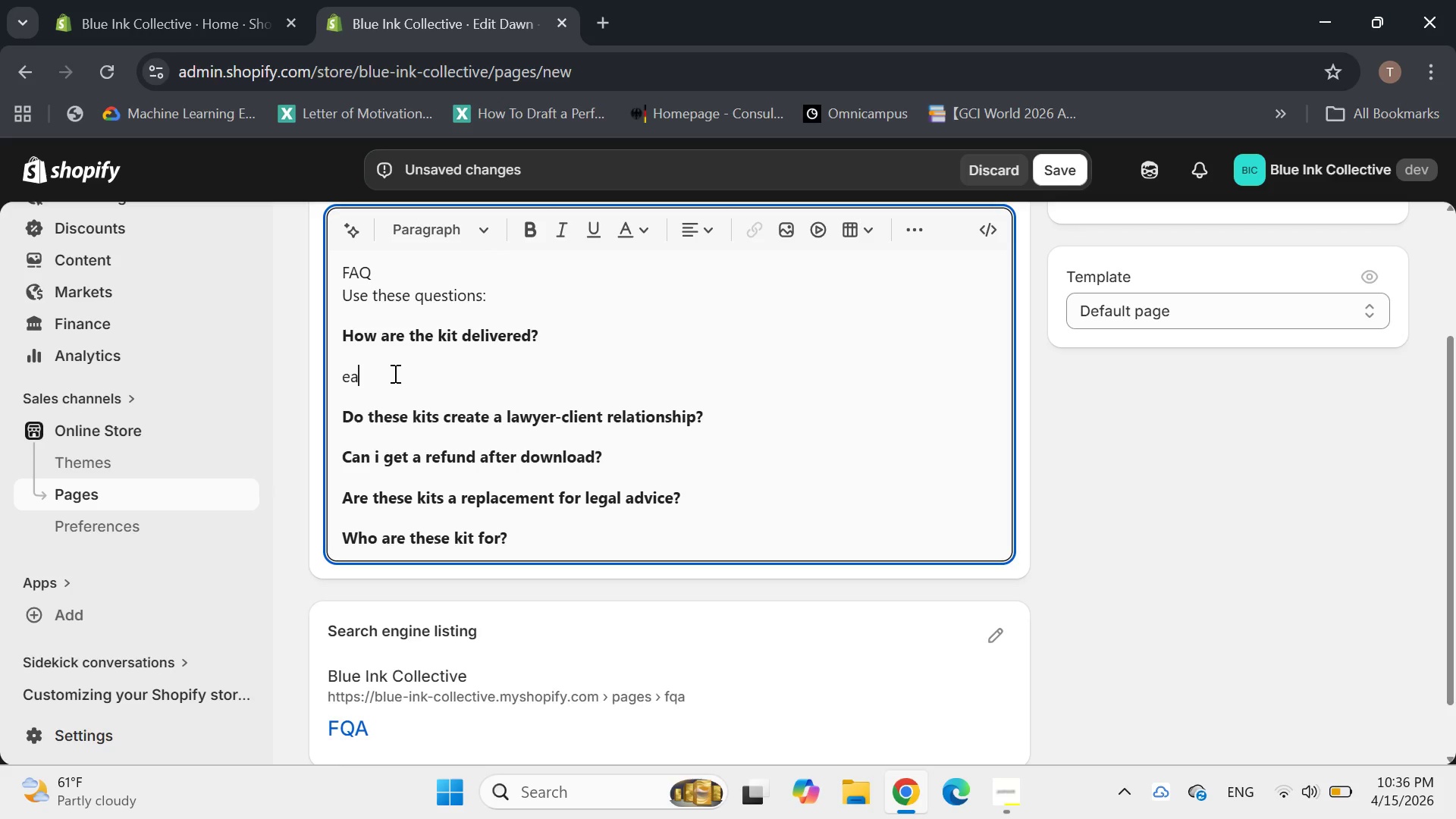 
key(Backspace)
 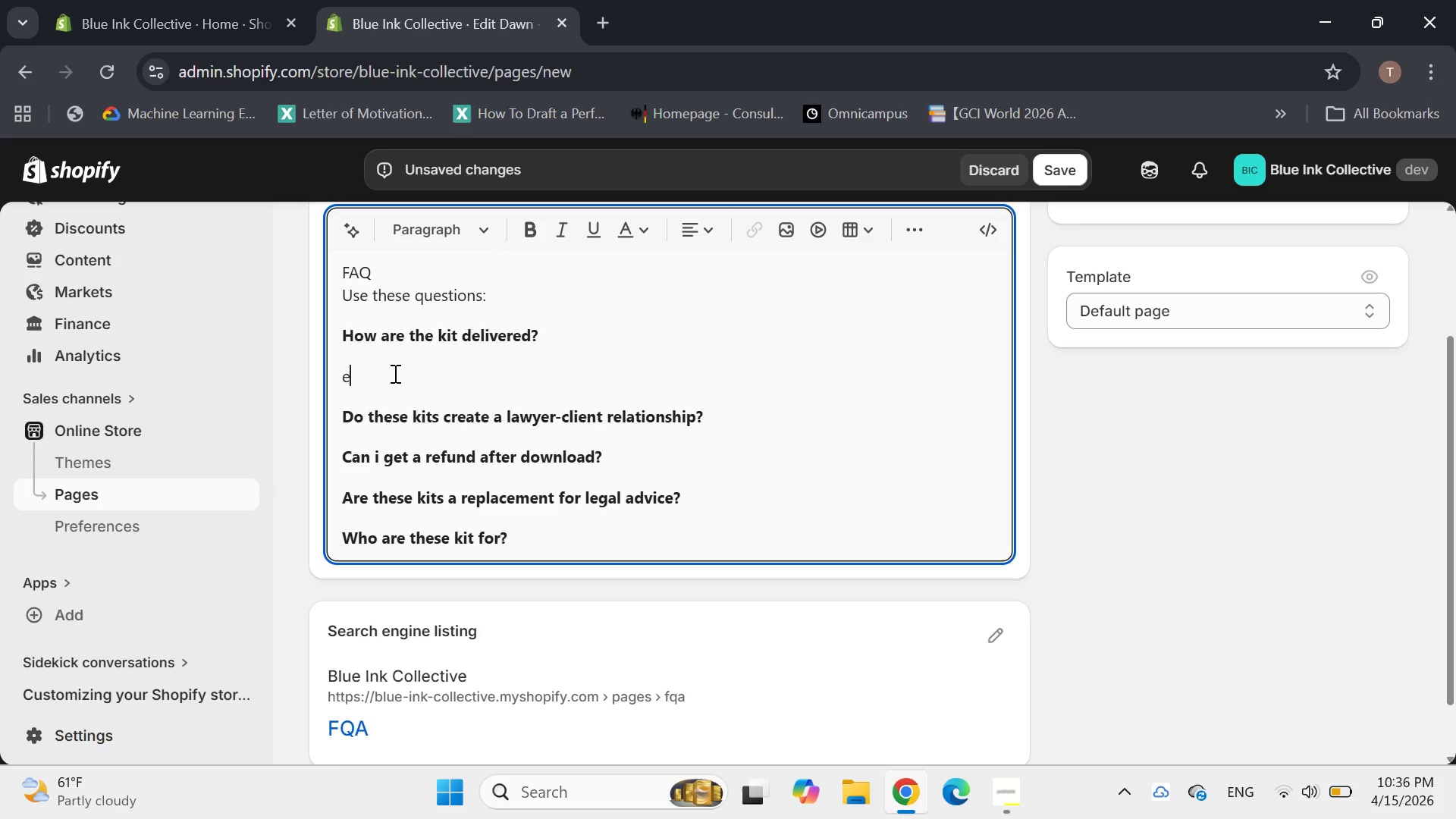 
key(Shift+E)
 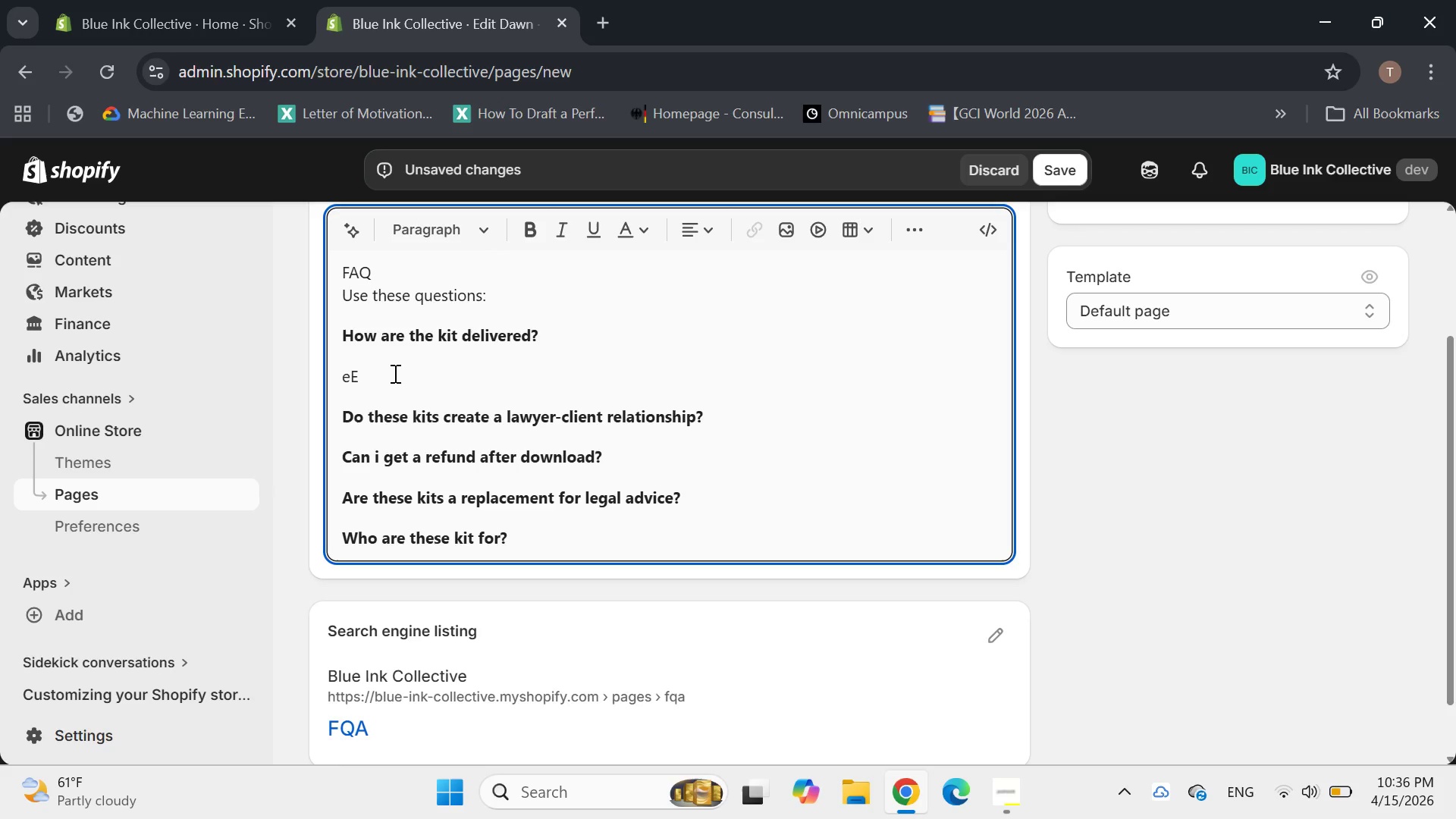 
key(ArrowLeft)
 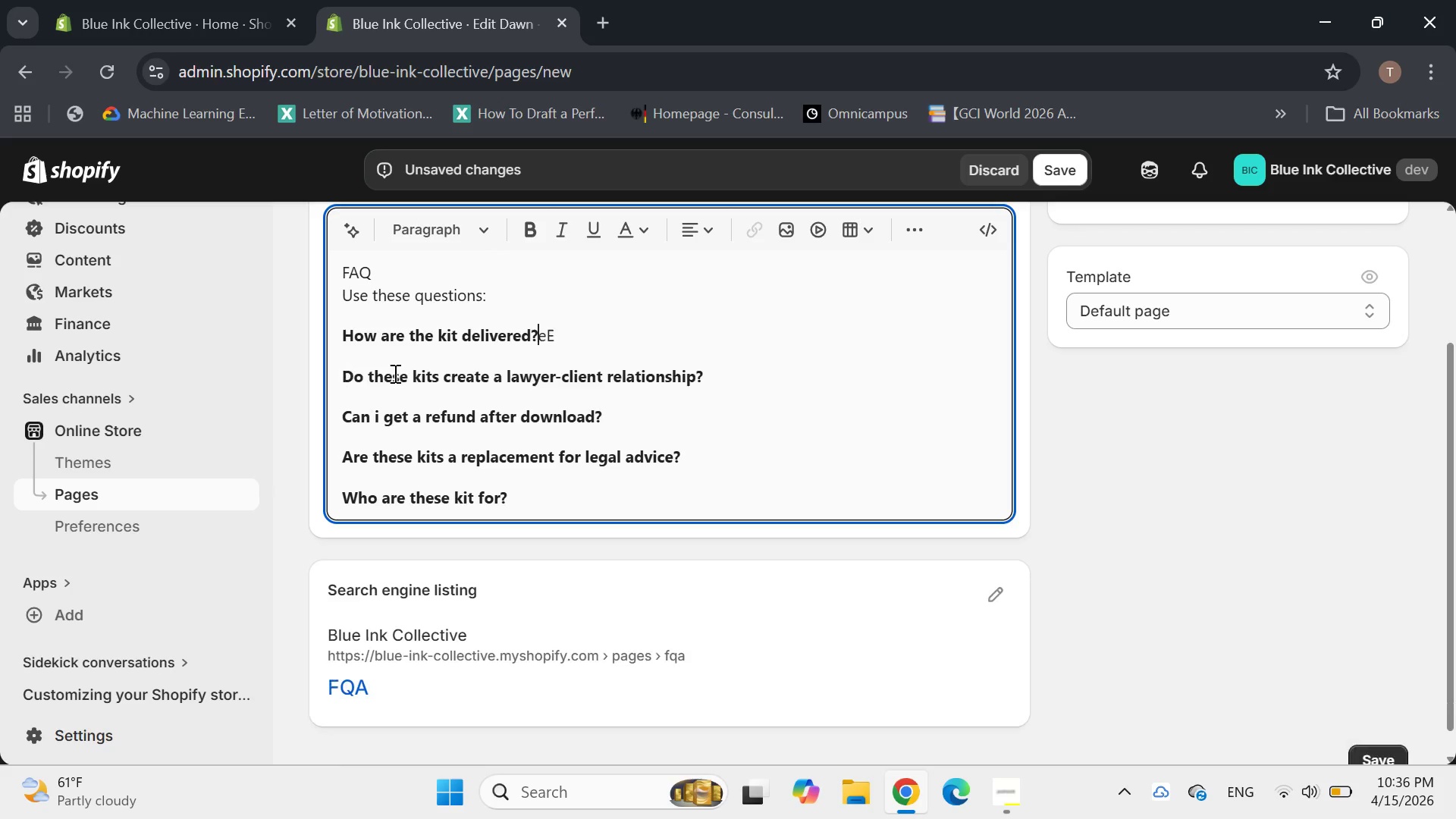 
key(Backspace)
 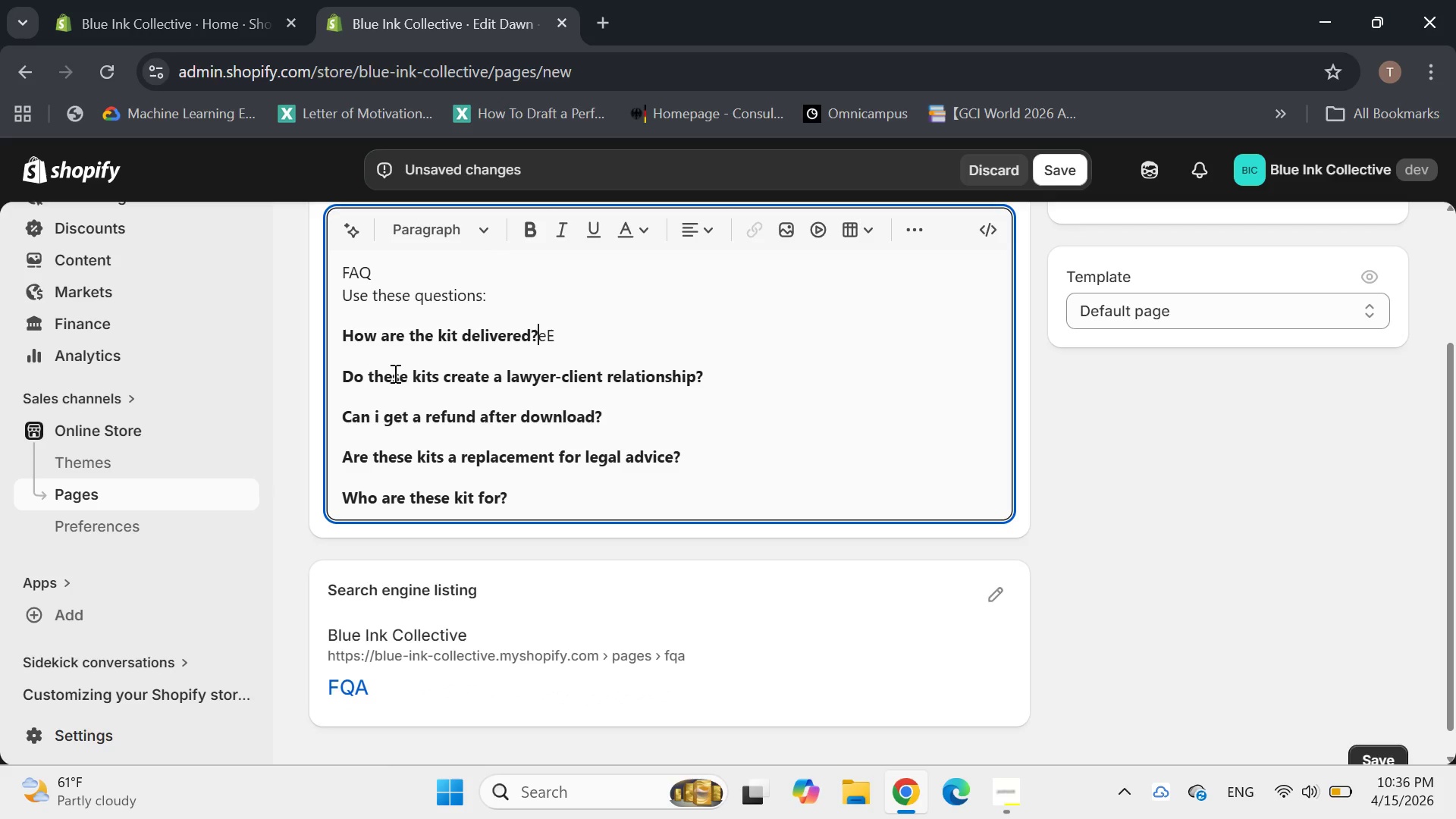 
key(Delete)
 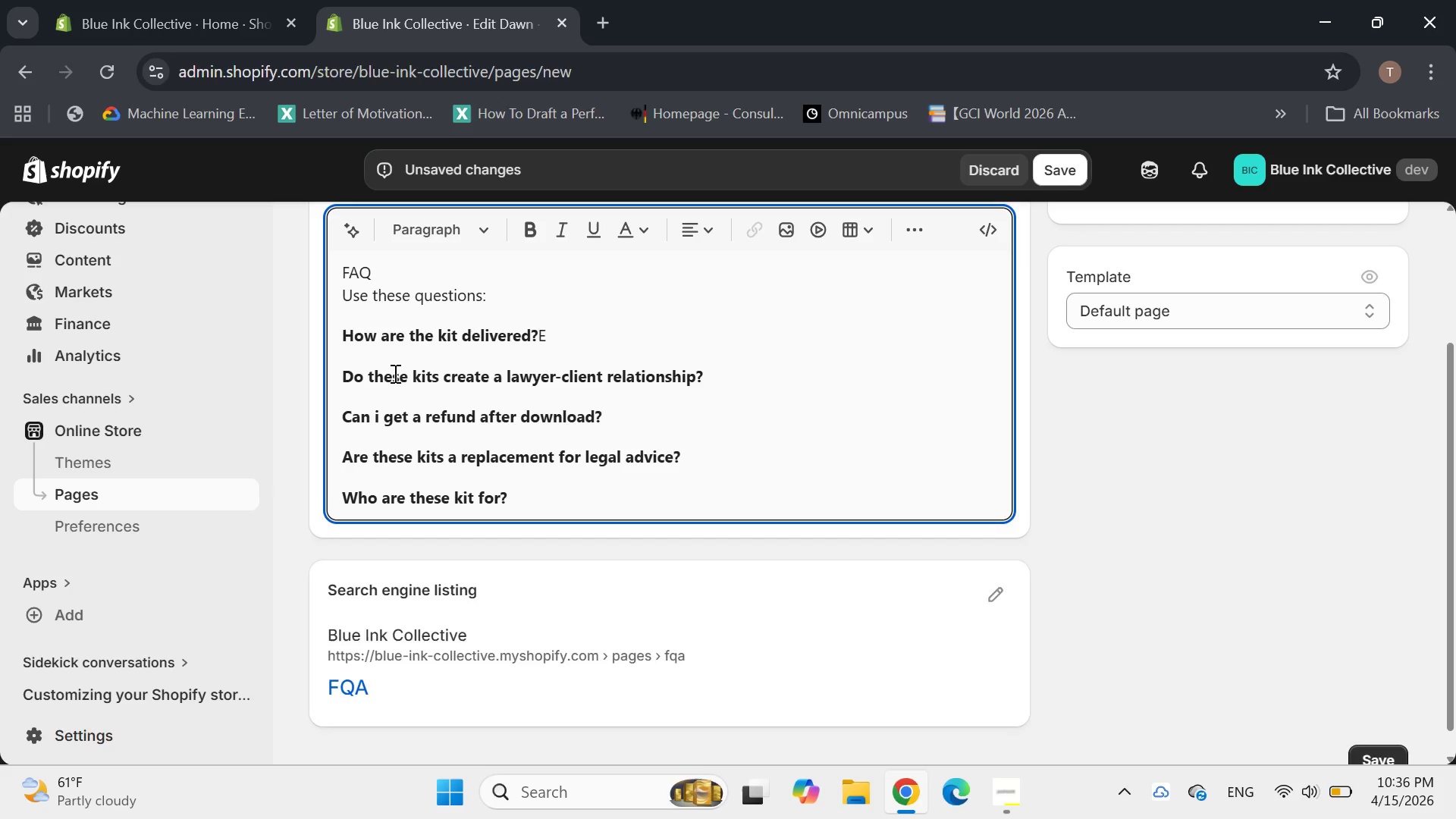 
key(Enter)
 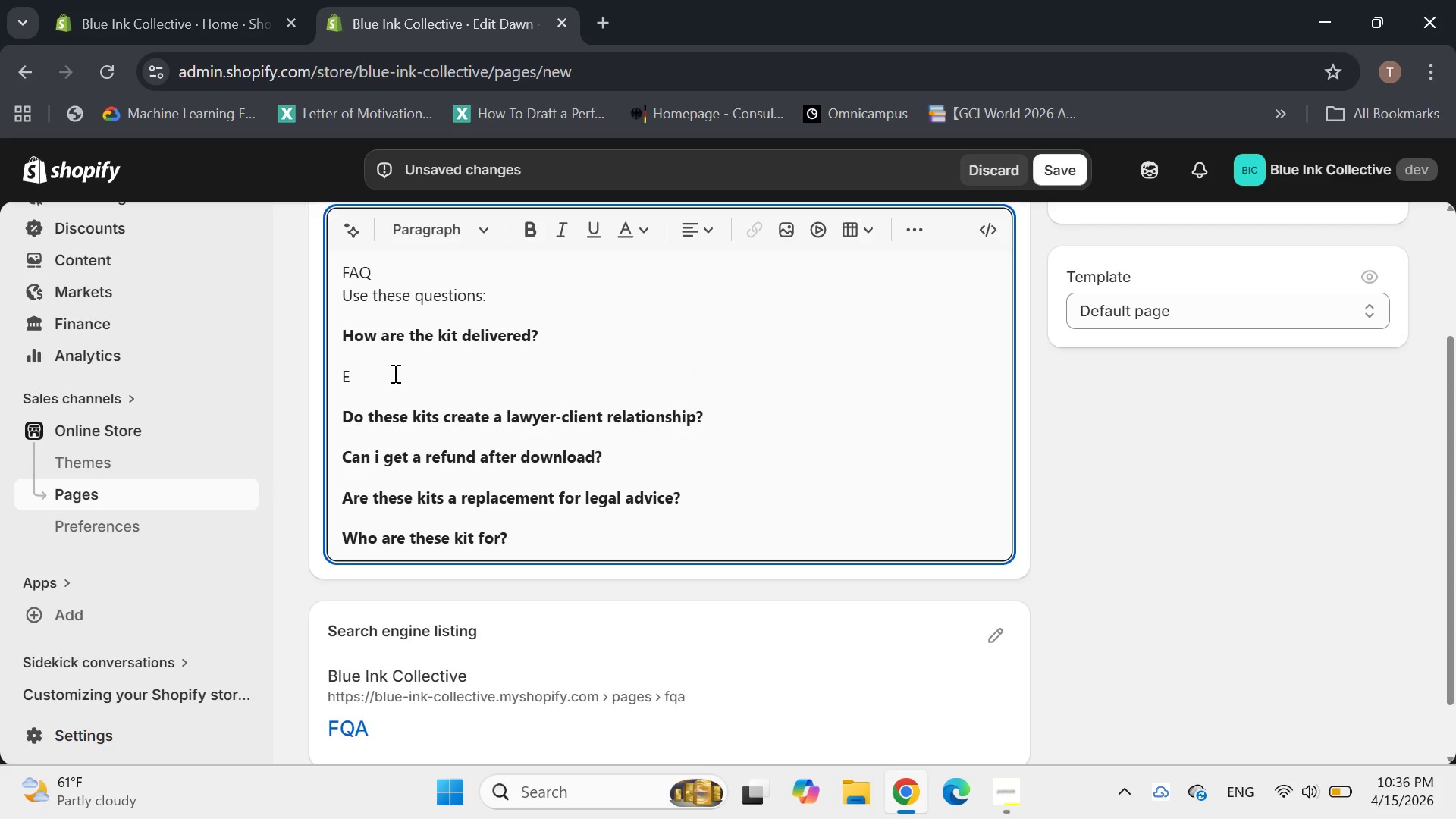 
key(ArrowRight)
 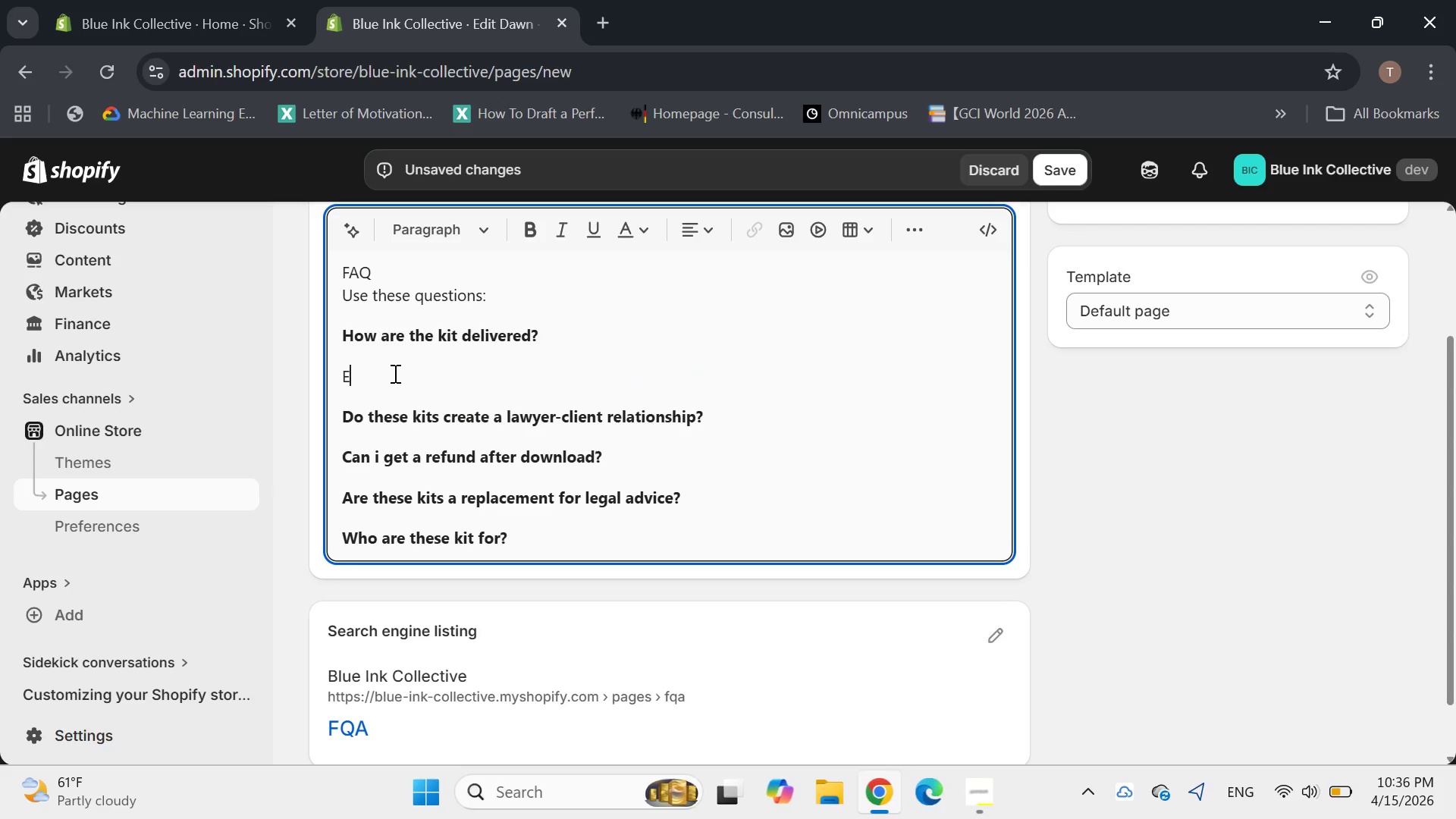 
type(ach kit is sold as a digital product. After pi)
key(Backspace)
type(urchase, the customer receives access to the template materials and supporting documents including)
key(Backspace)
key(Backspace)
key(Backspace)
type(ed in the bundle.)
 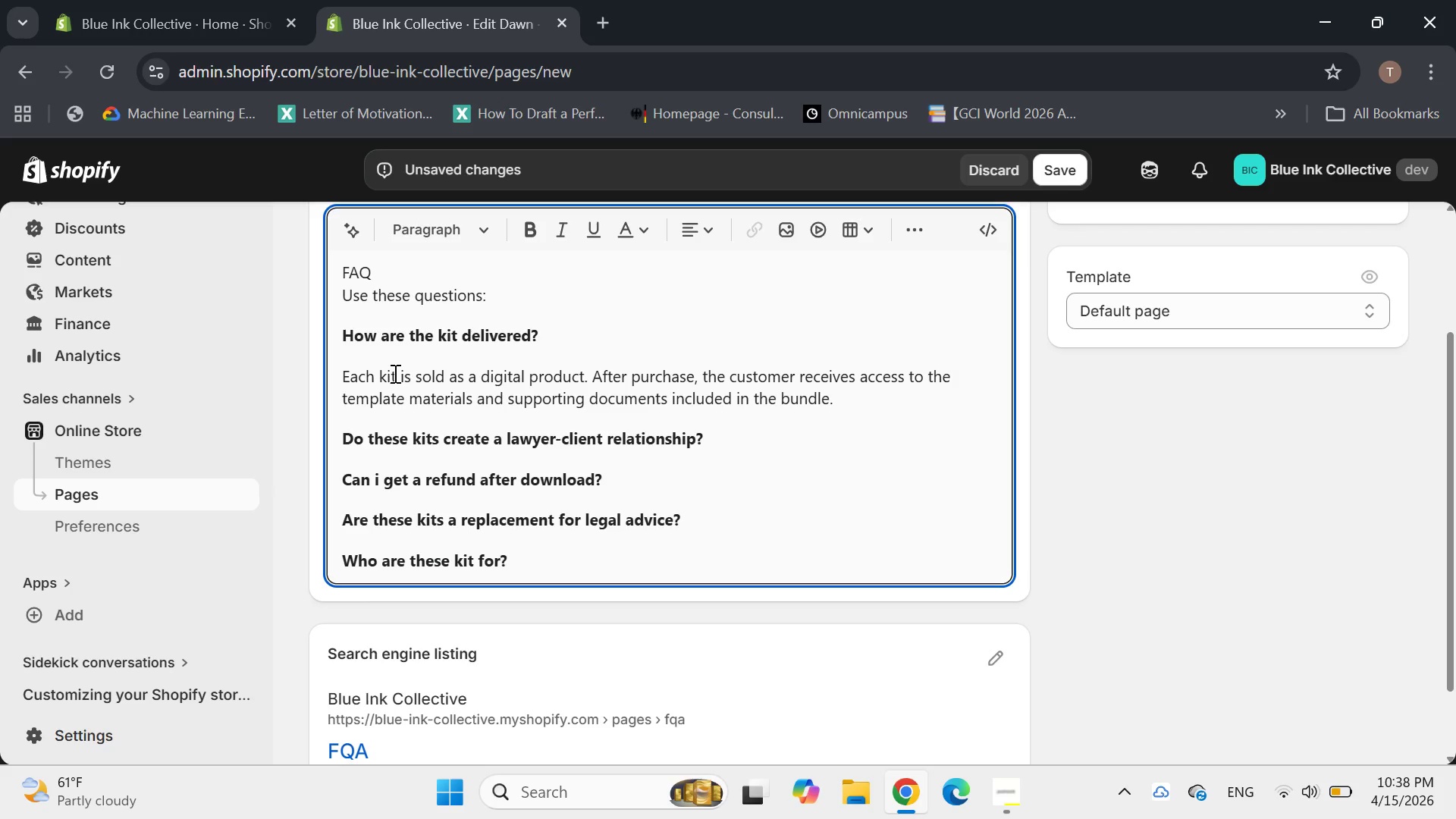 
left_click([715, 444])
 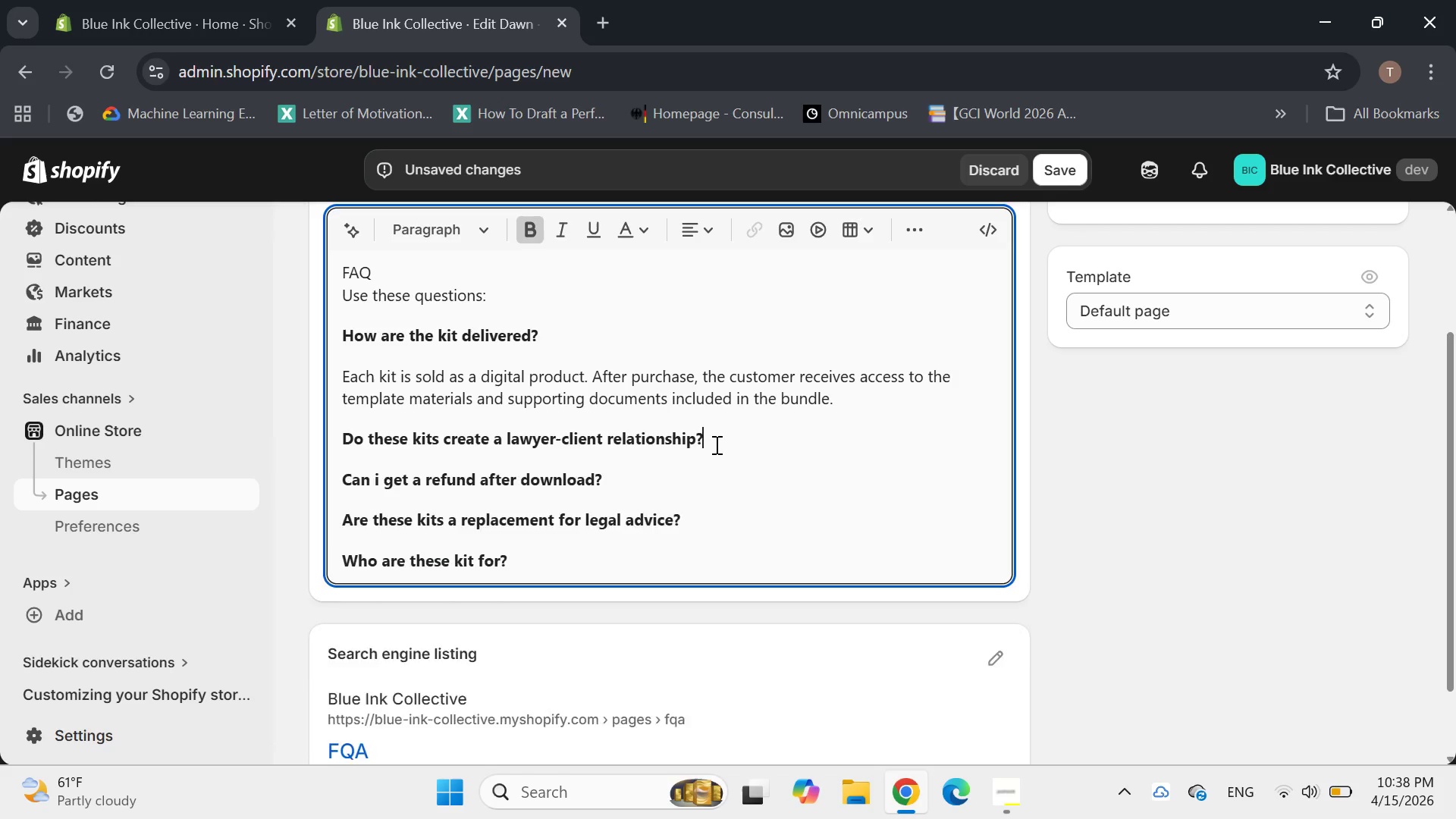 
key(Enter)
 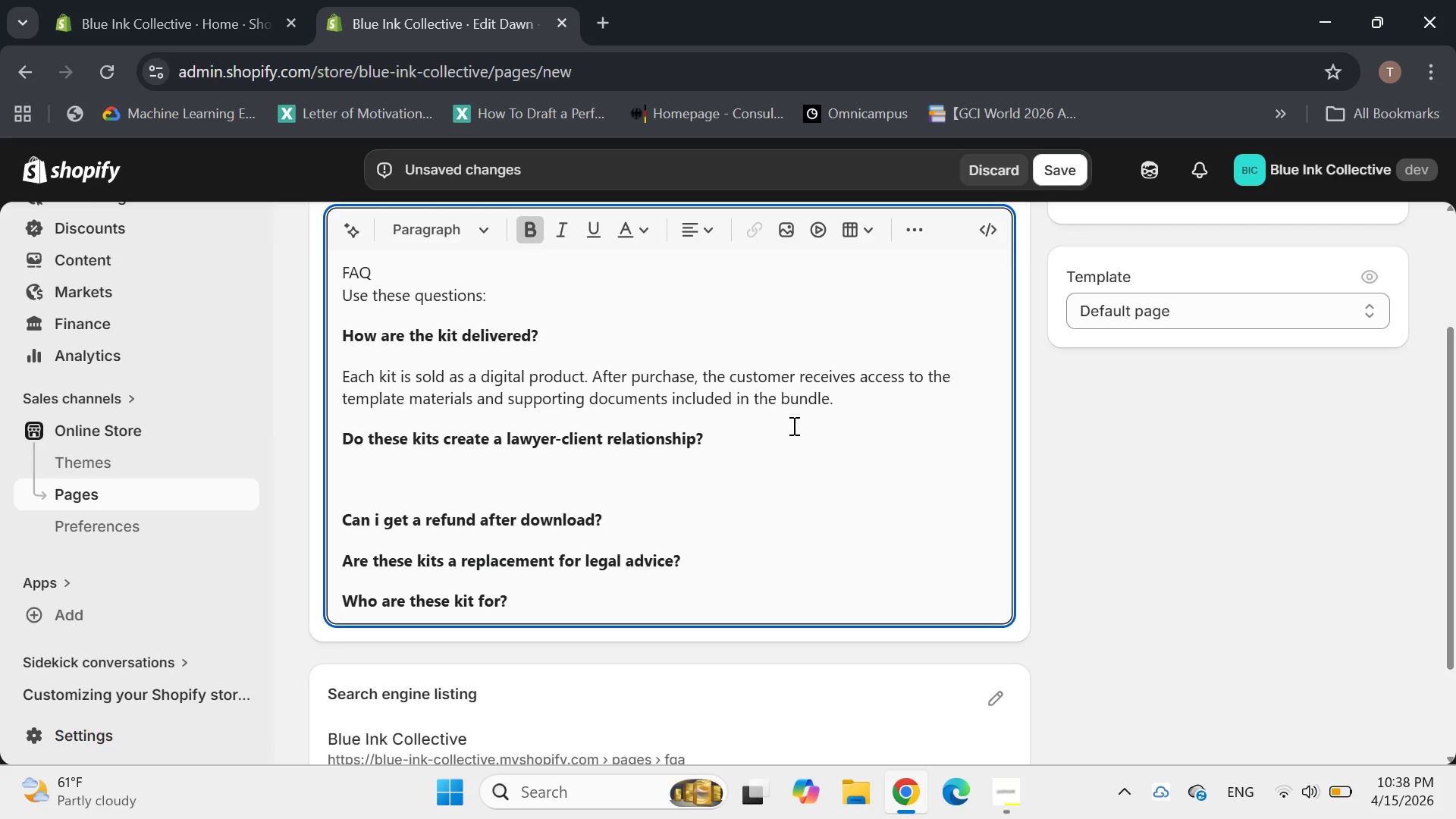 
left_click([847, 397])
 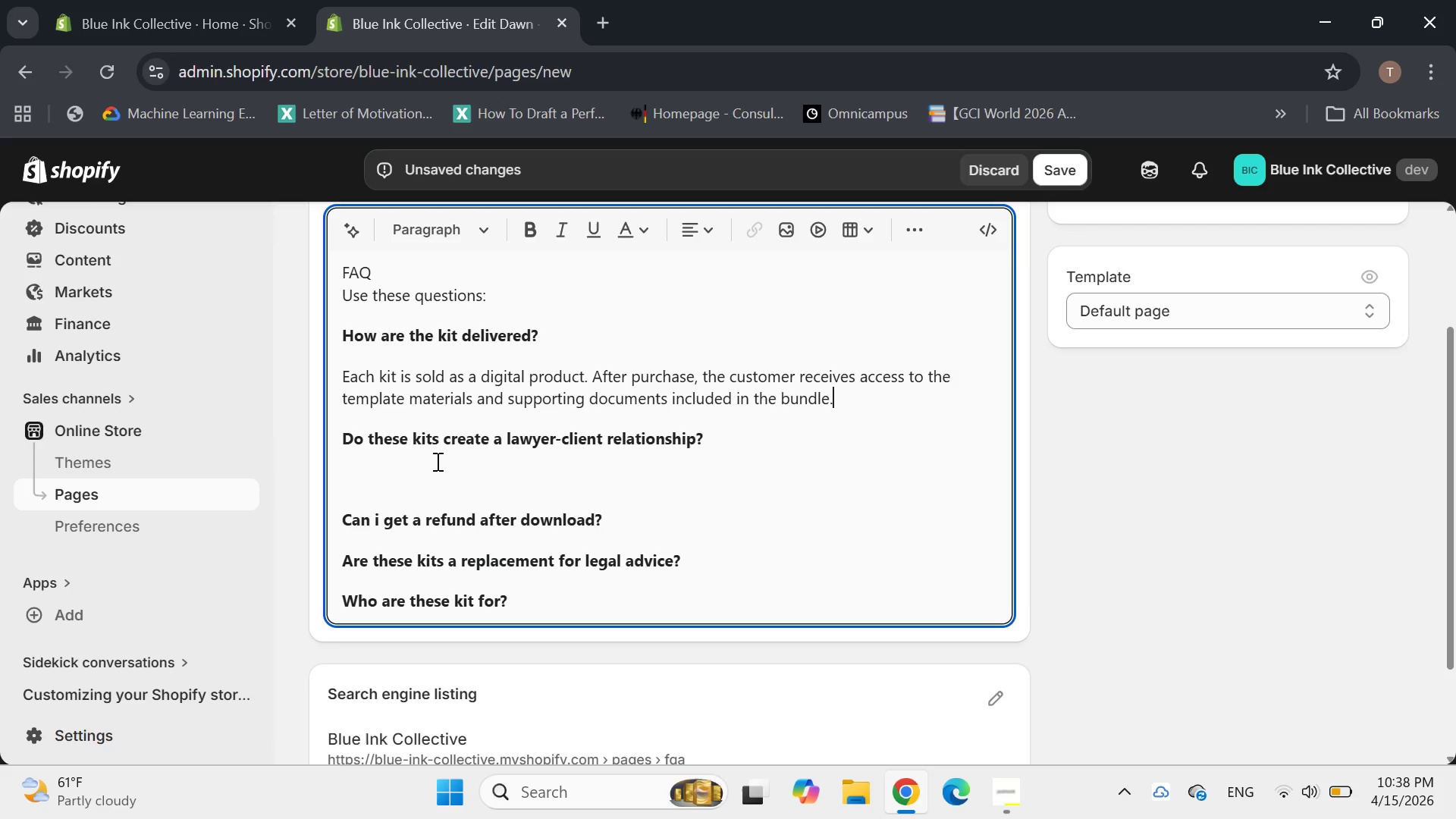 
left_click([401, 477])
 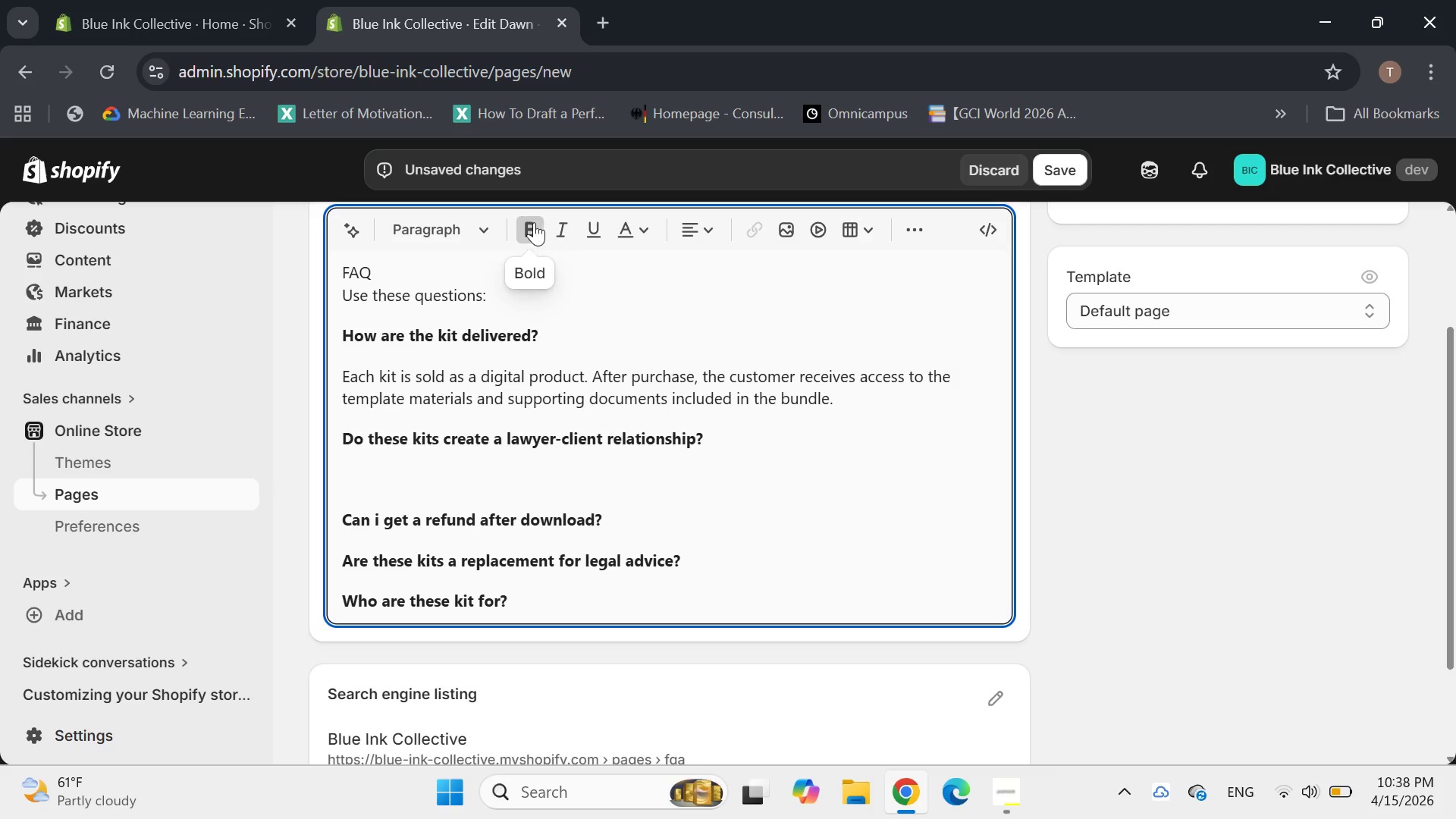 
left_click([533, 222])
 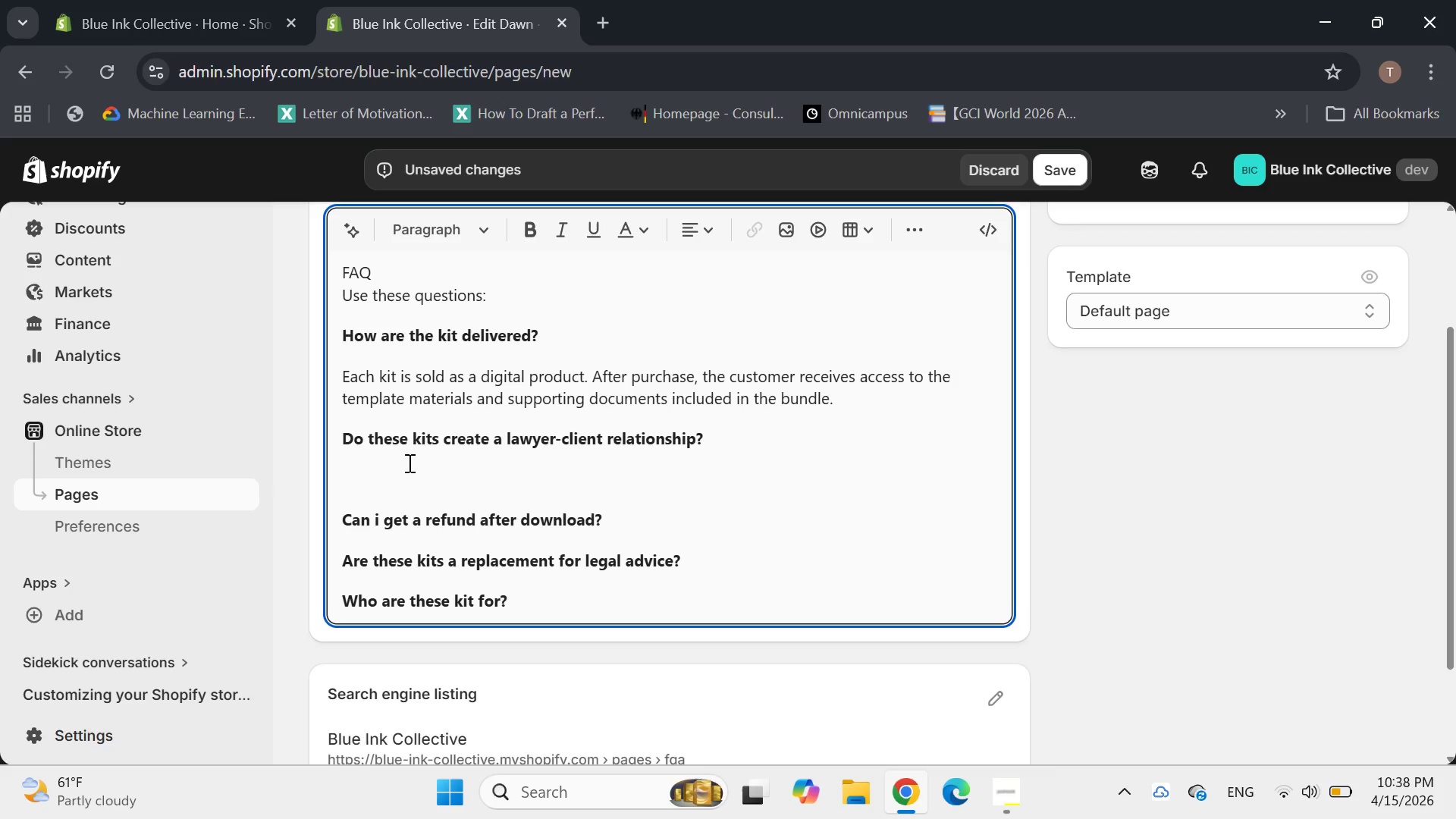 
left_click([379, 482])
 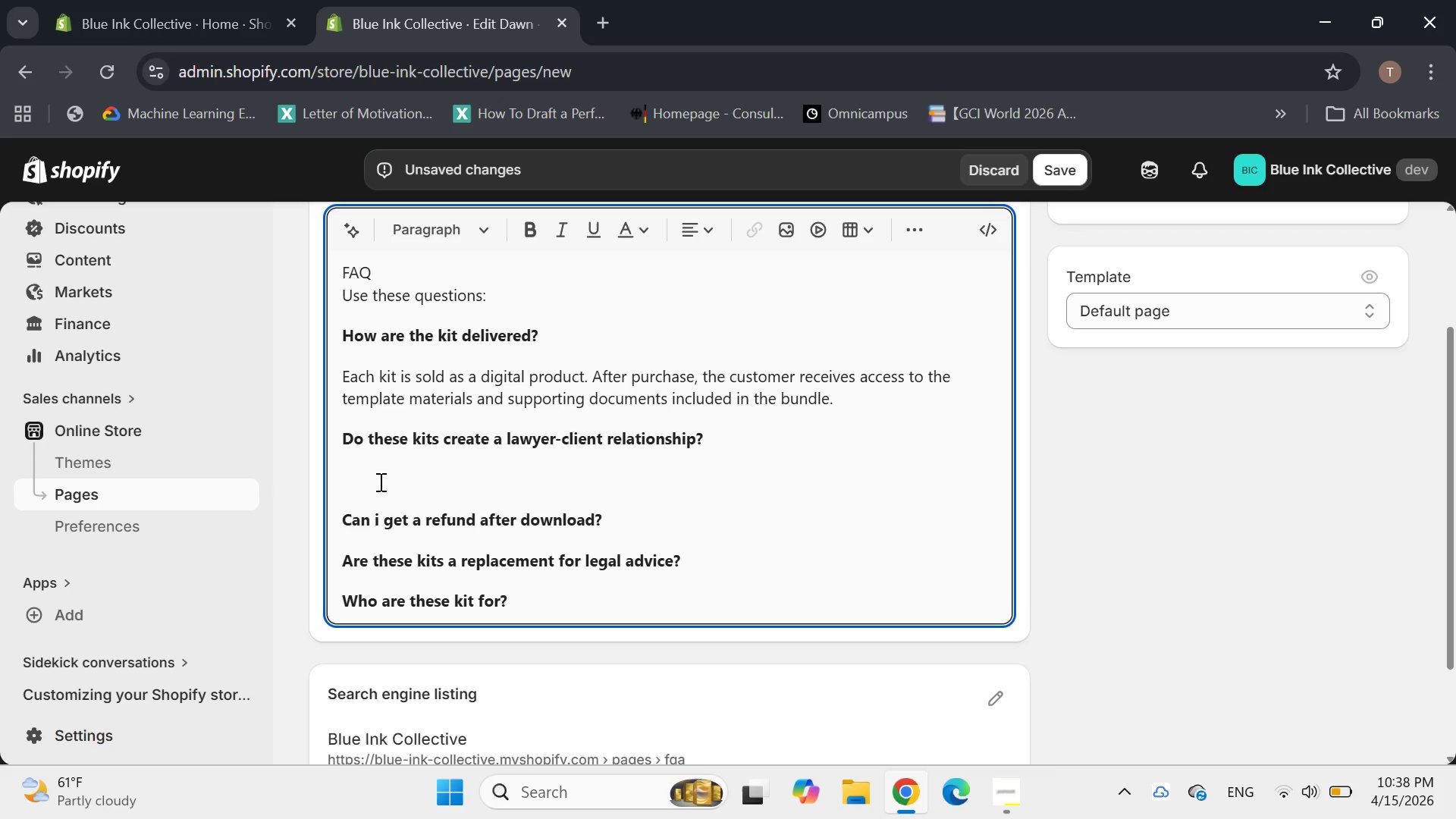 
type(NO)
key(Backspace)
type(o. These products provide template documents and general enducational informa)
 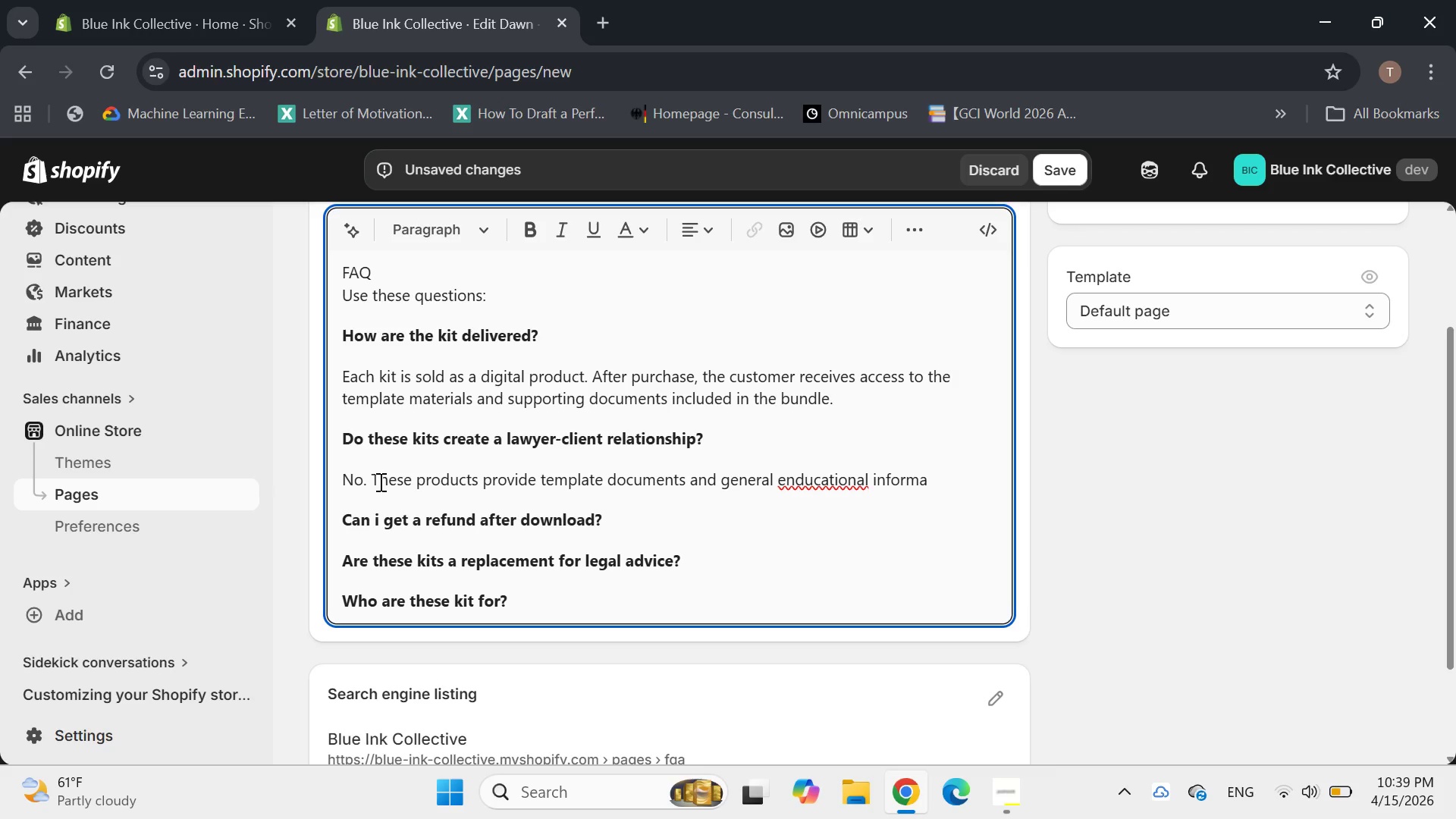 
wait(9.41)
 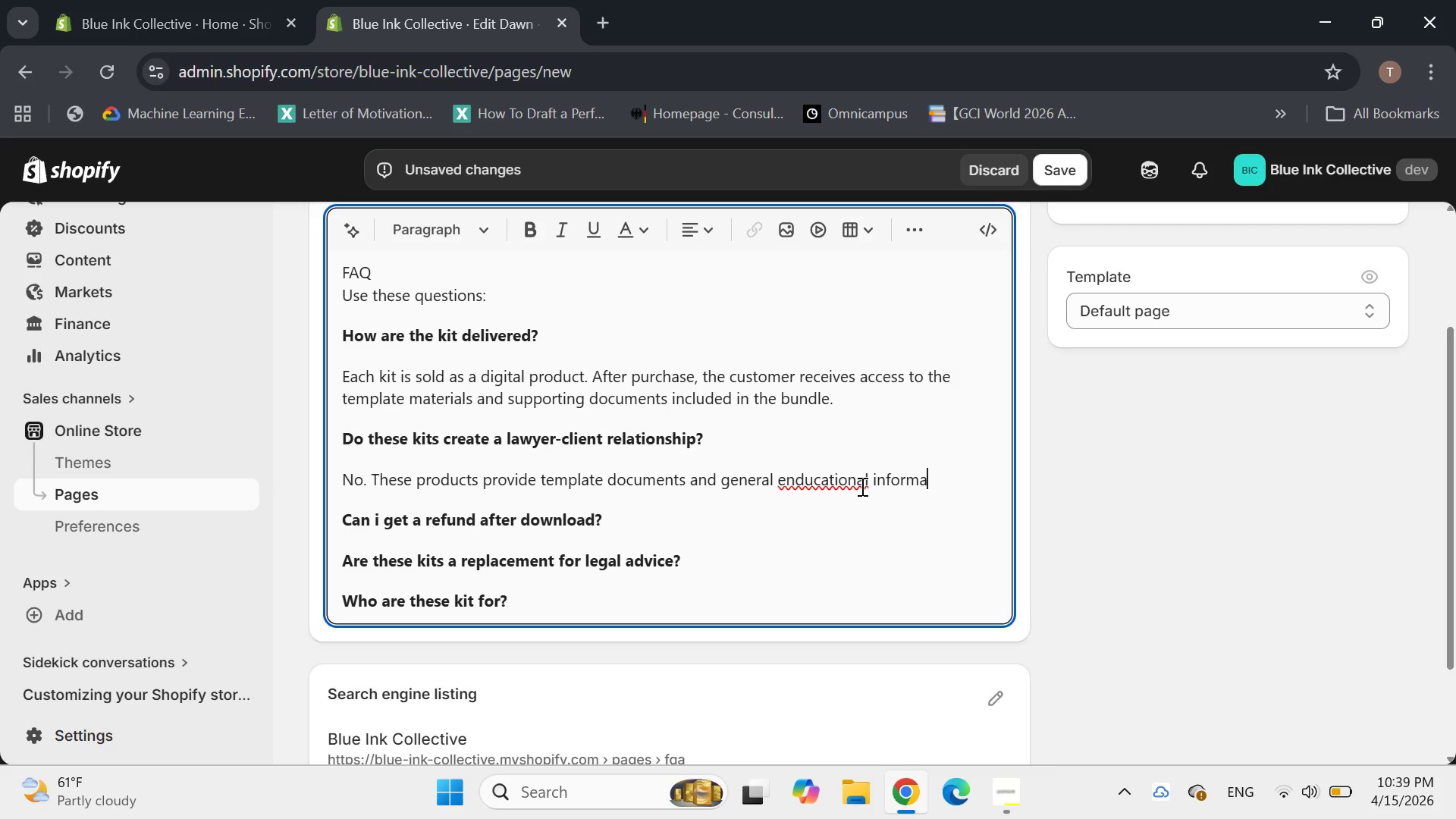 
left_click([792, 480])
 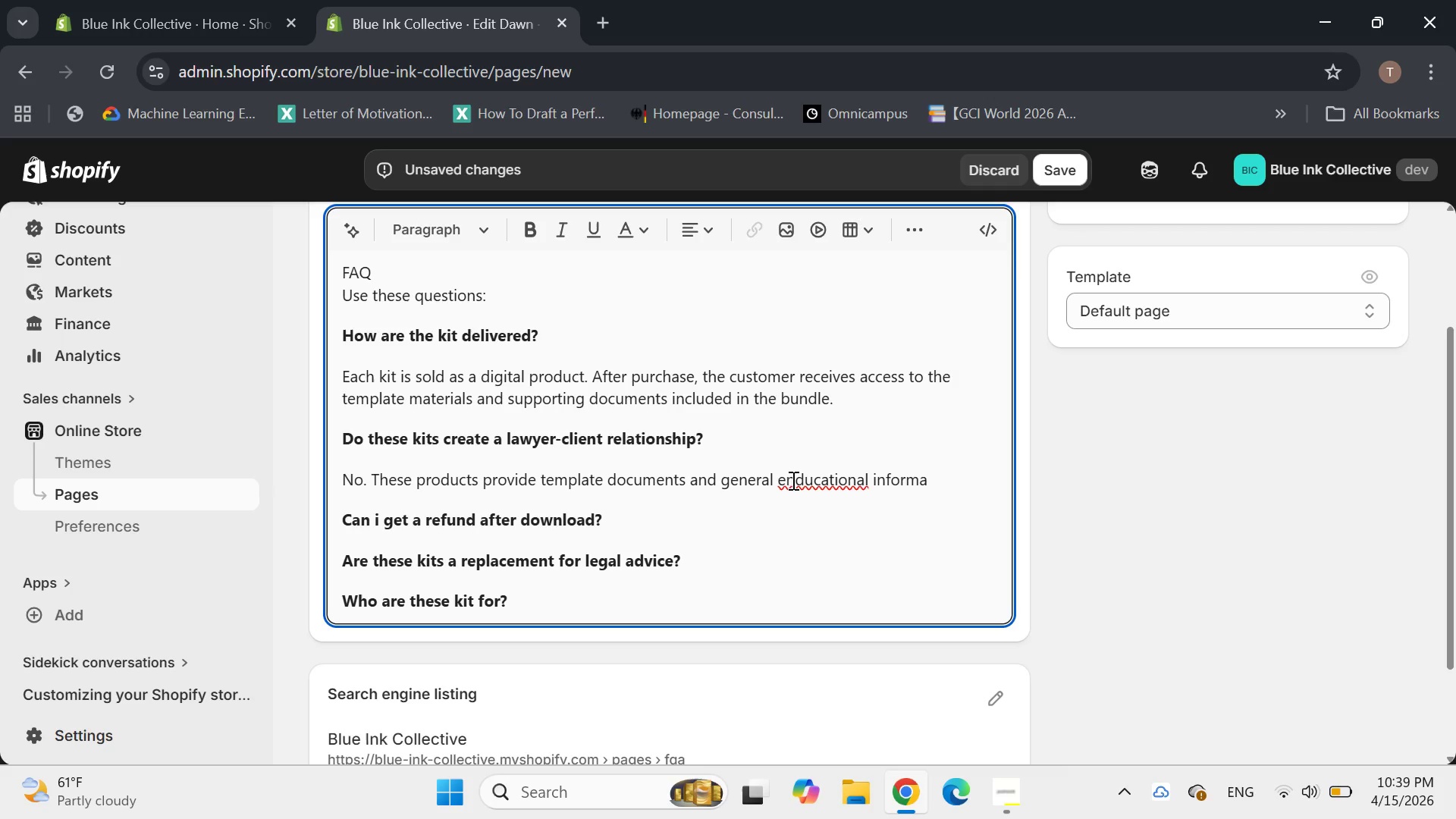 
key(Backspace)
 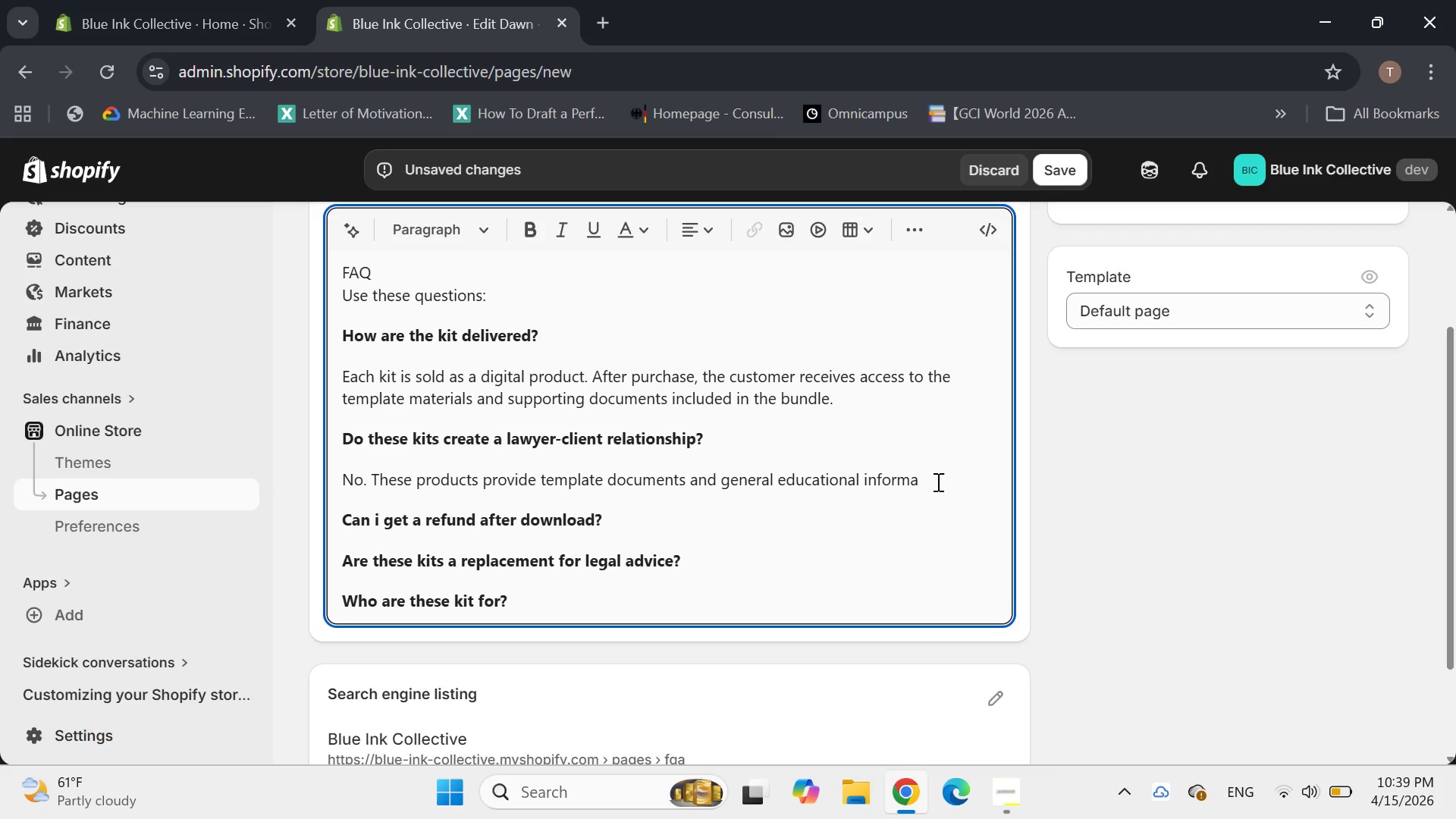 
left_click([934, 482])
 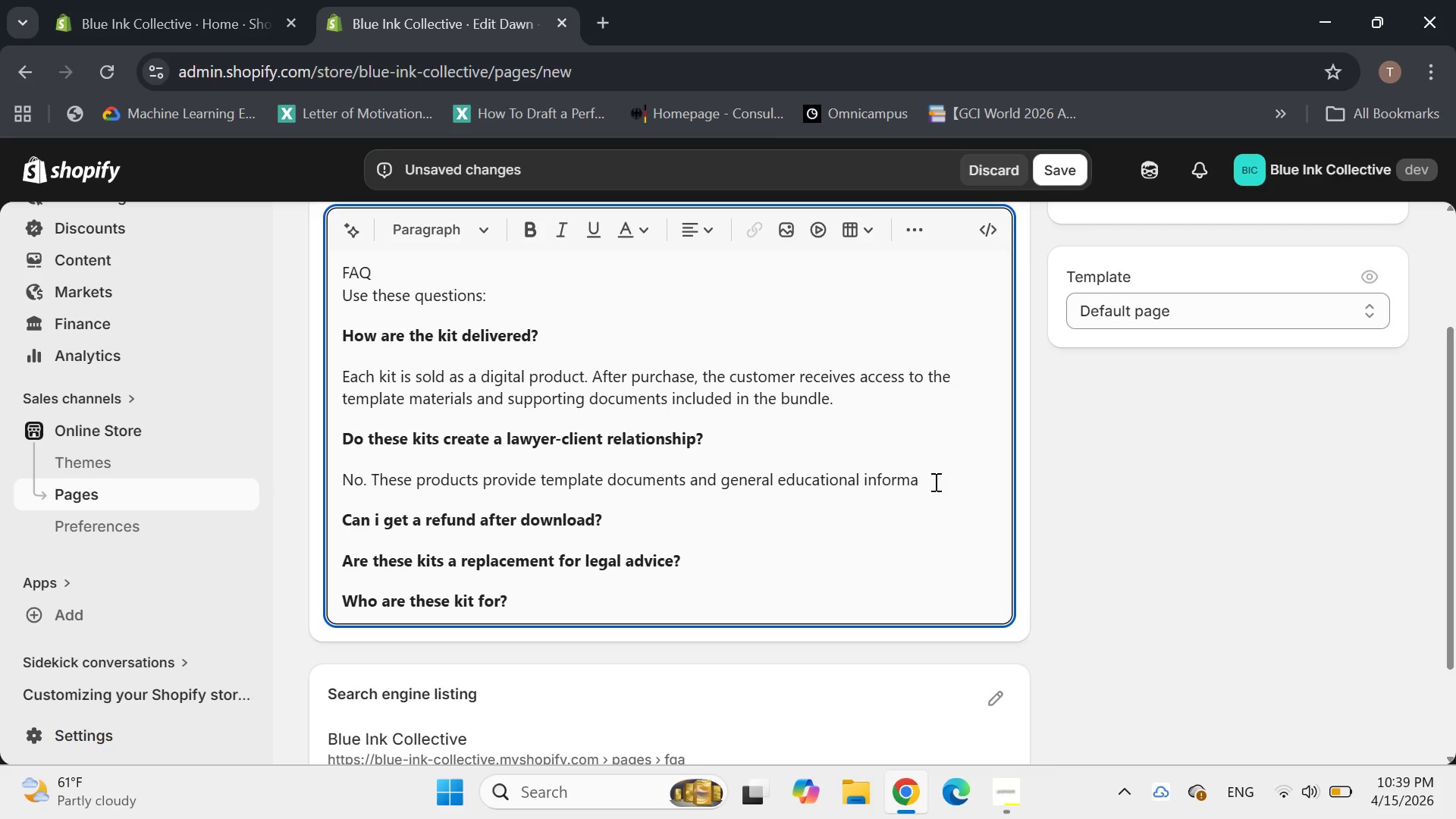 
type(tion only. )
 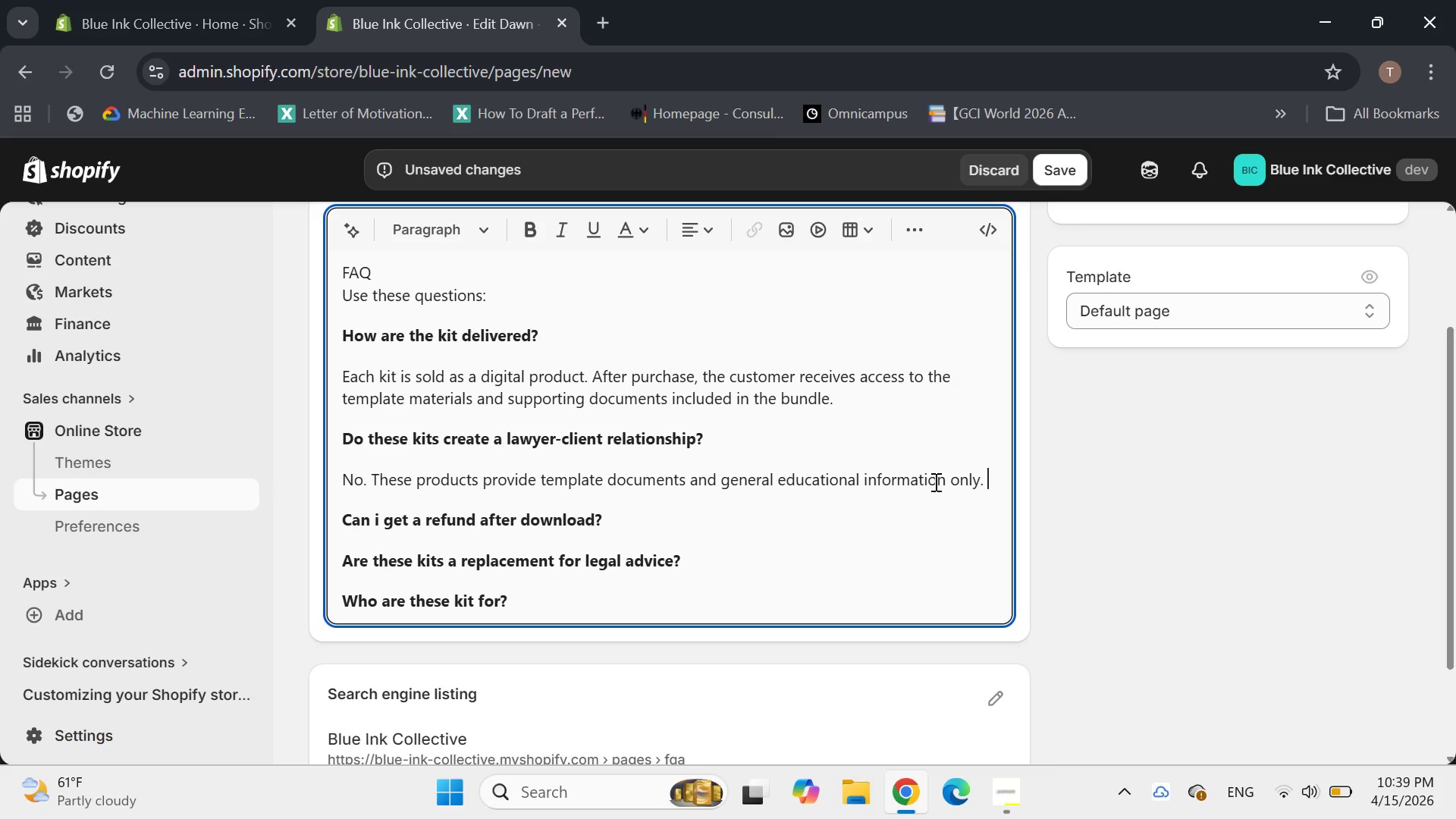 
type(Bu)
 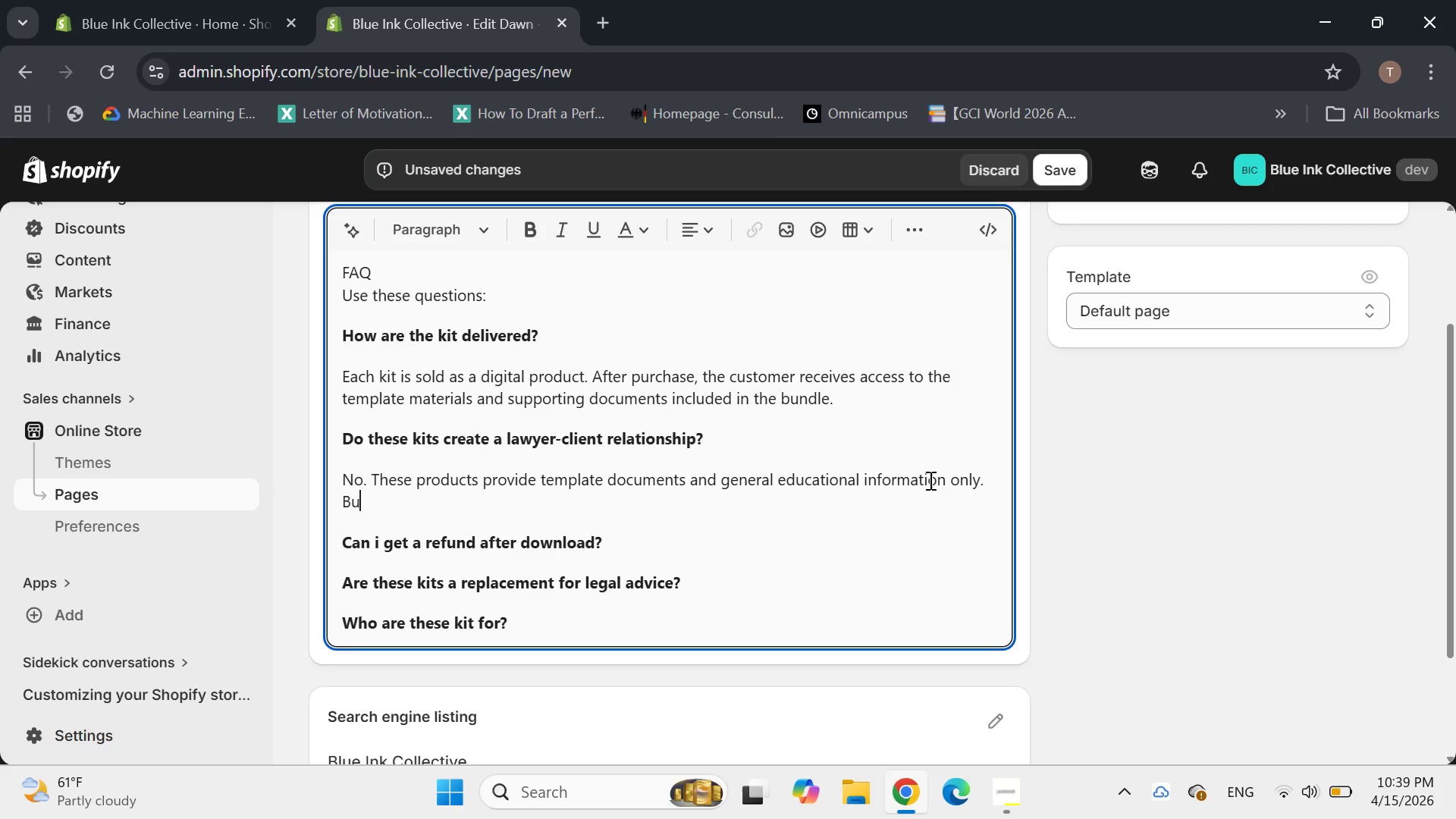 
type(ying a kit does not create a lawyer-client relationship.)
 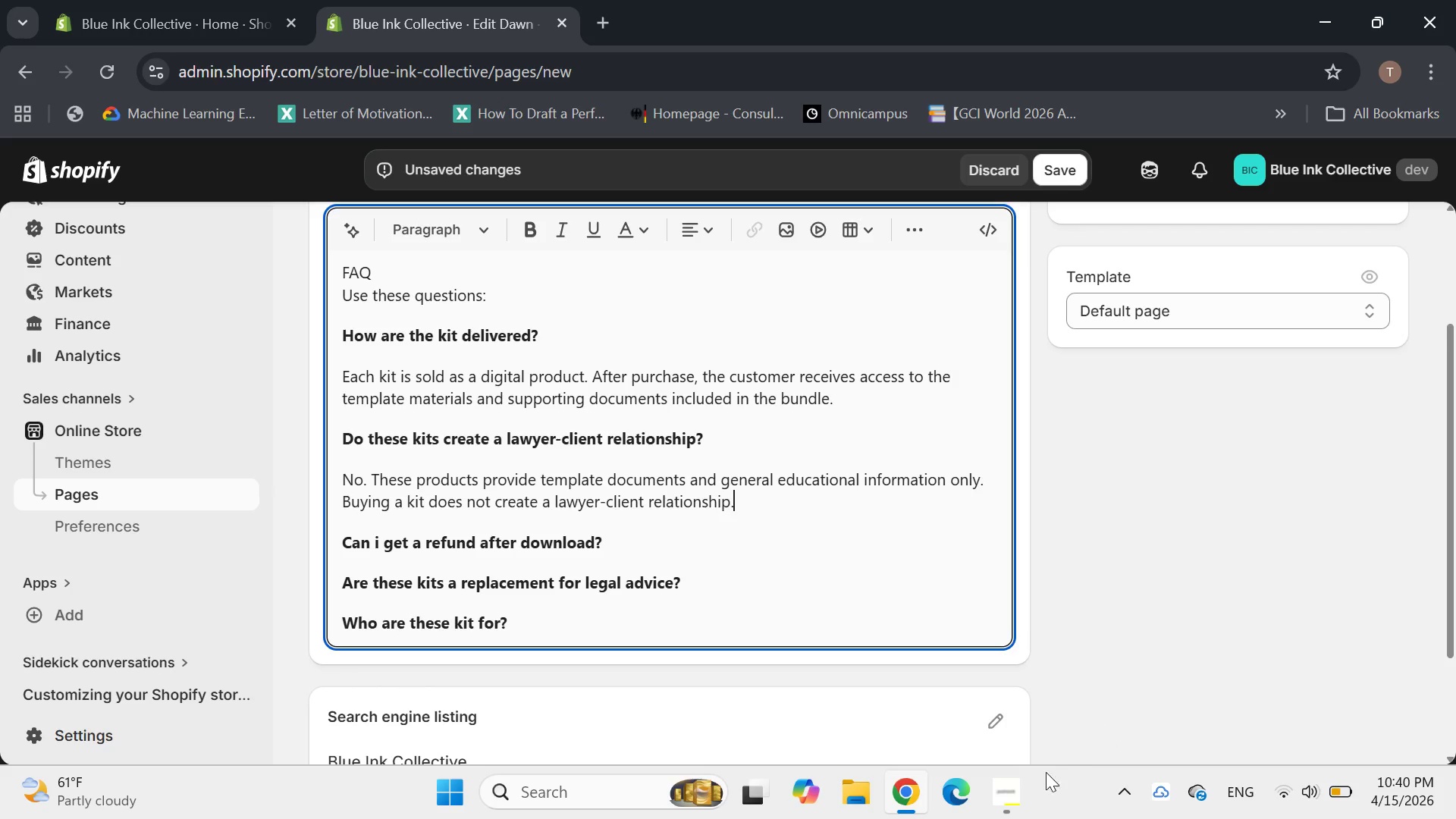 
left_click([997, 794])